 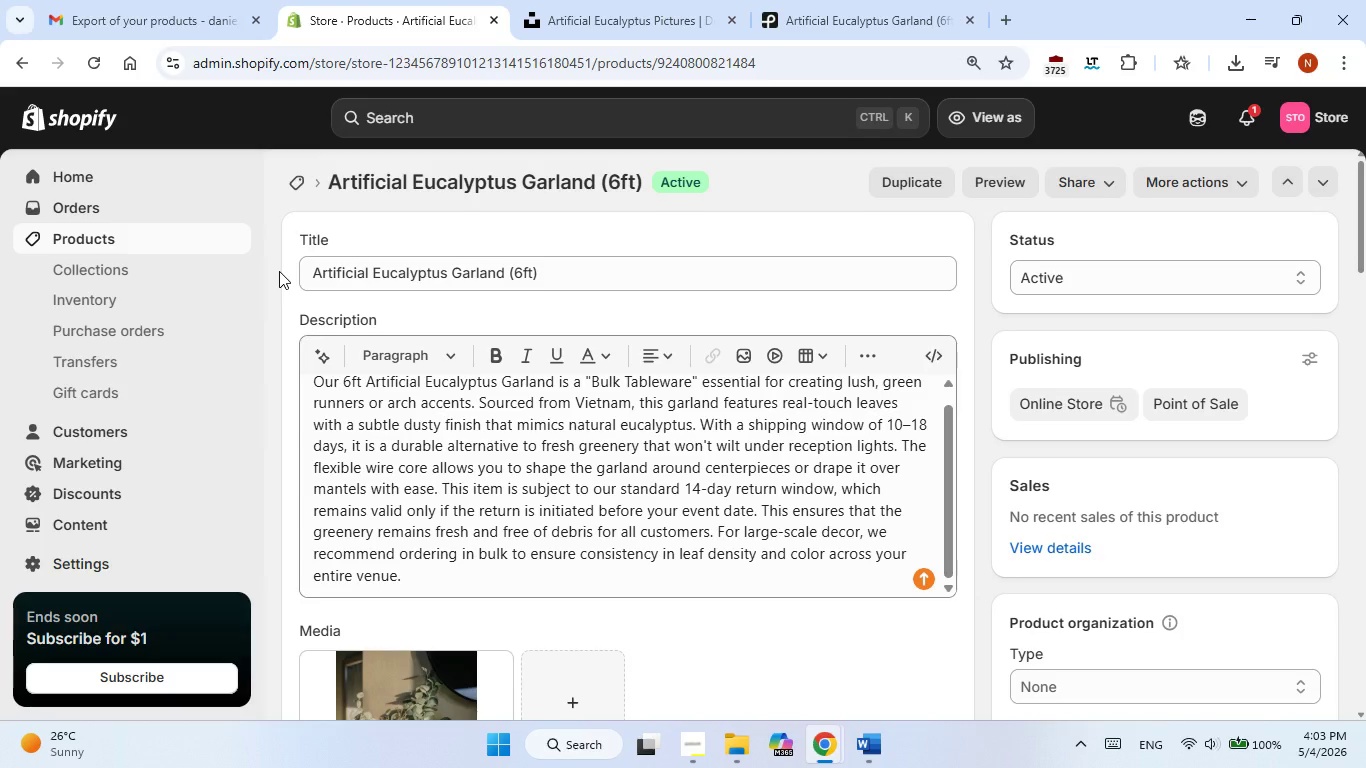 
left_click([936, 301])
 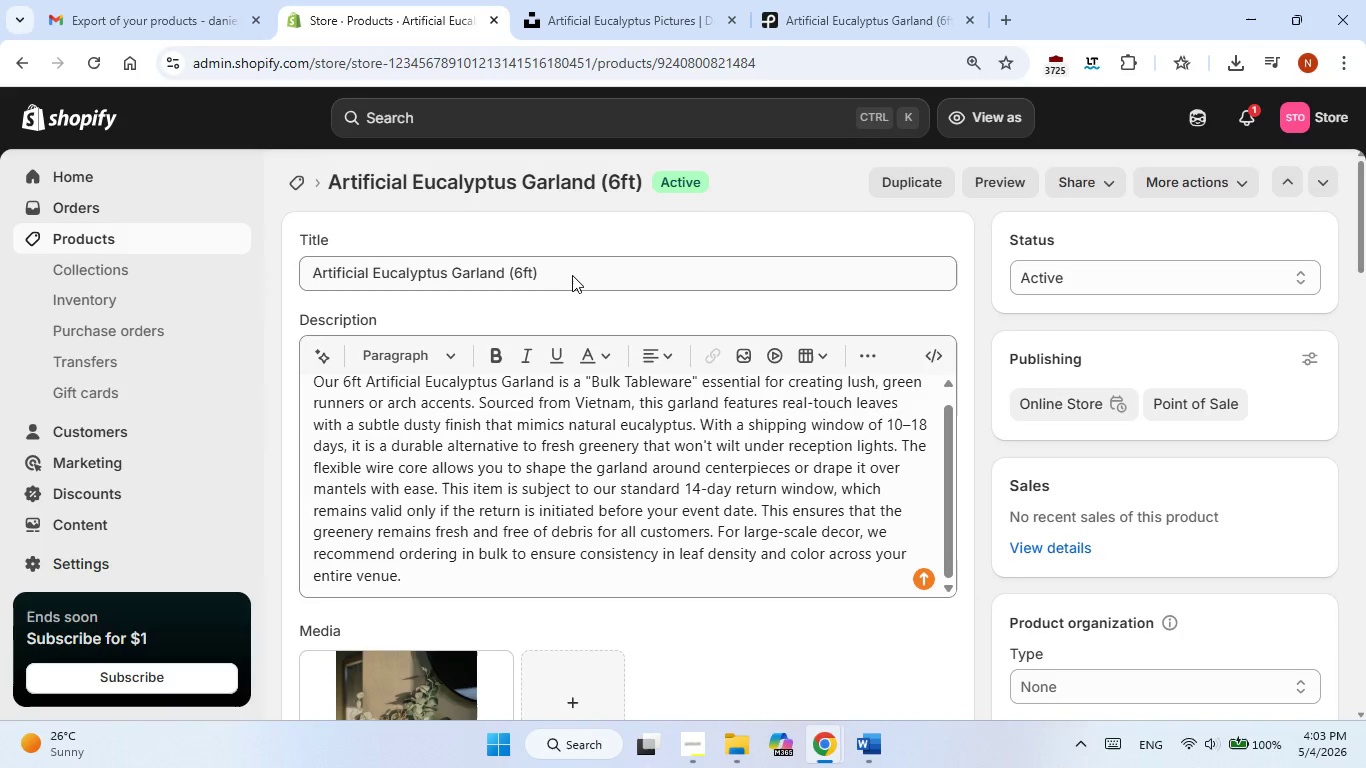 
double_click([572, 275])
 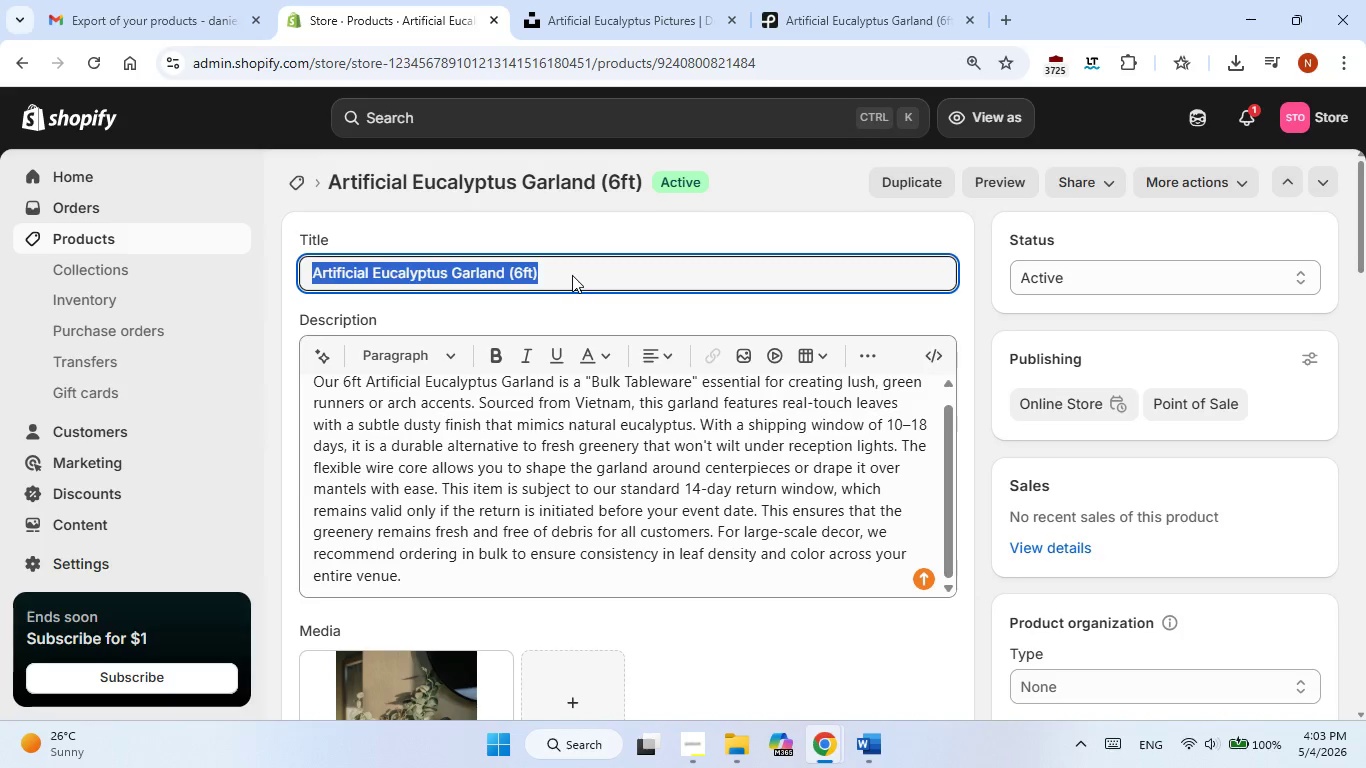 
triple_click([572, 275])
 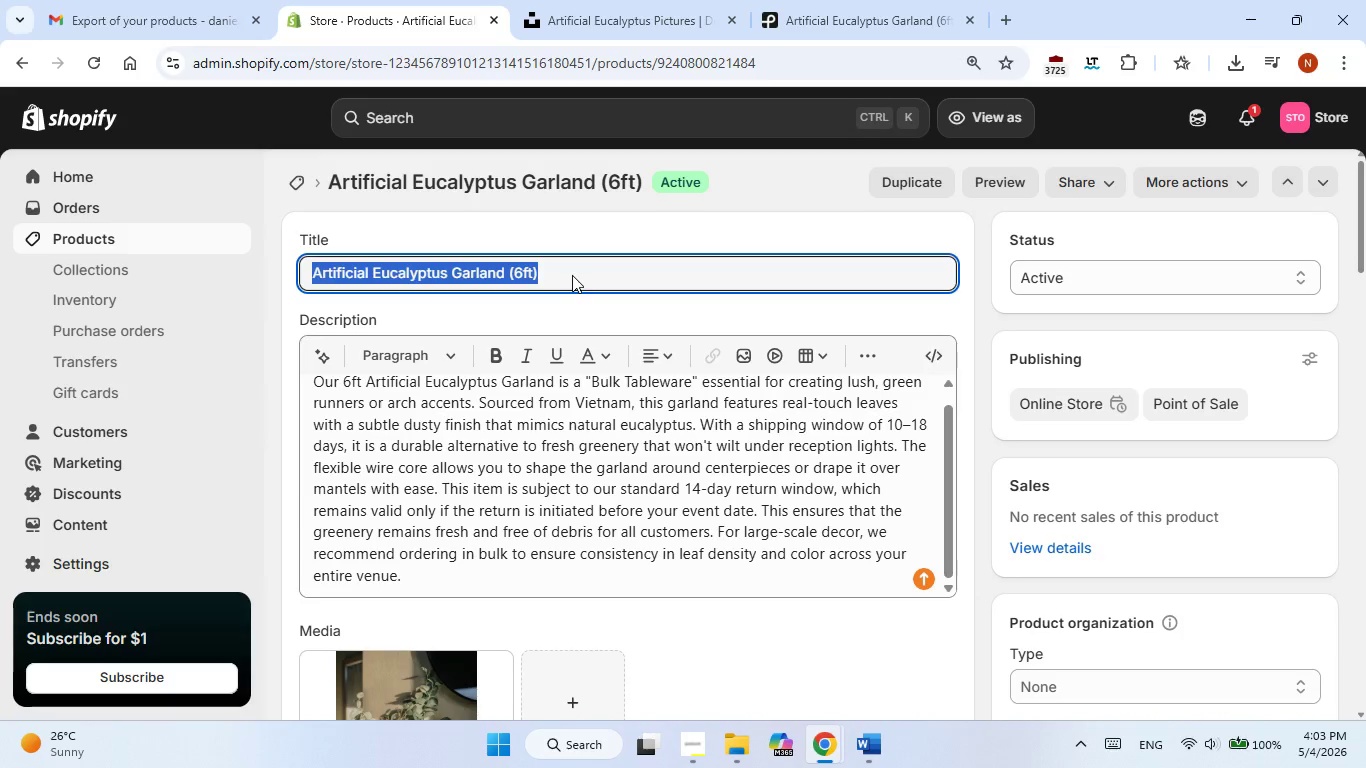 
right_click([572, 275])
 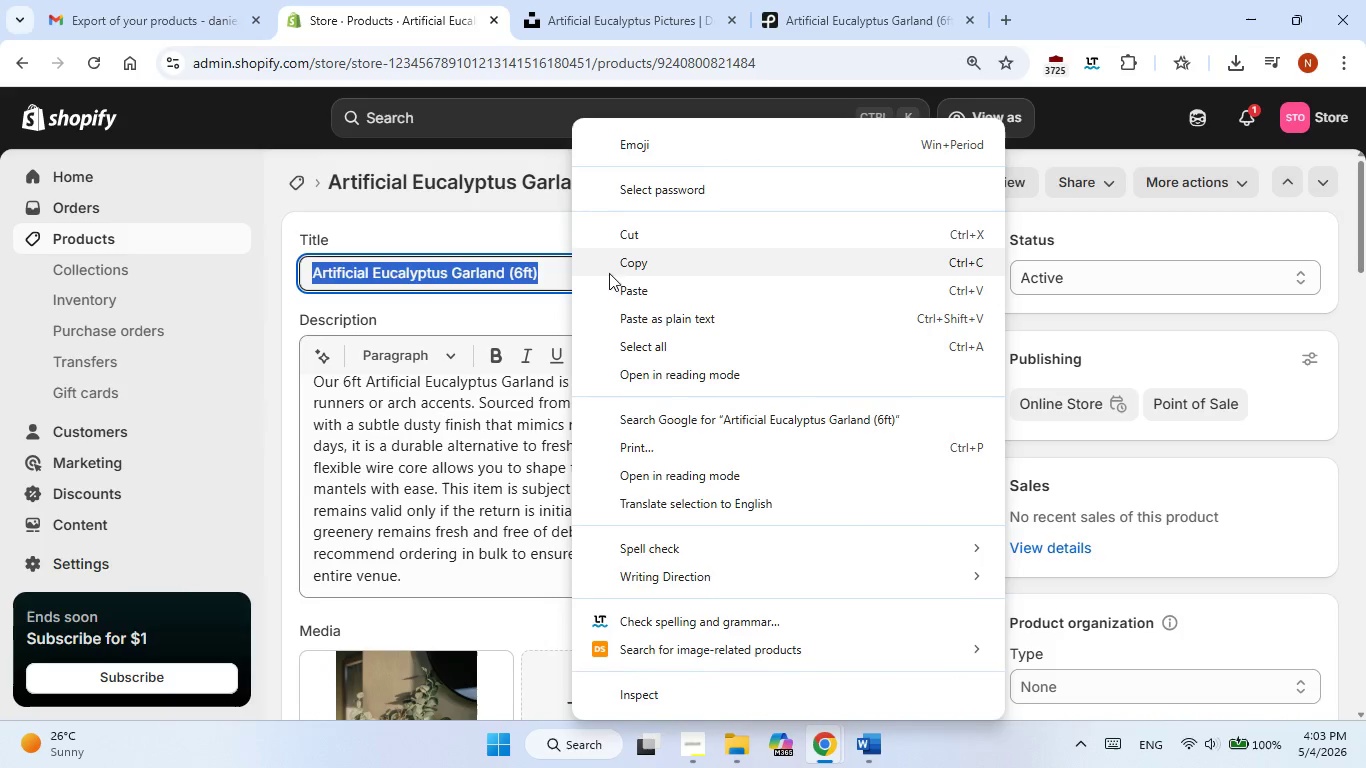 
left_click([630, 253])
 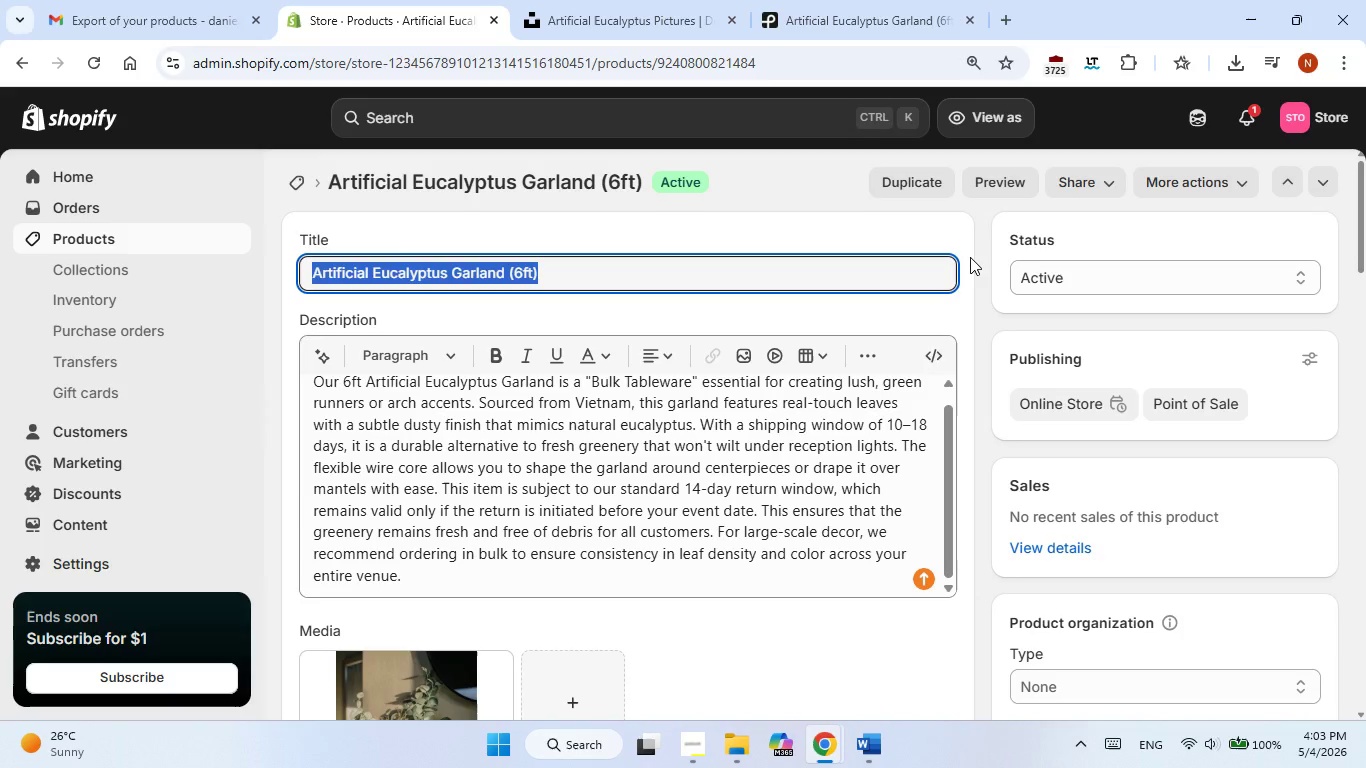 
left_click([970, 258])
 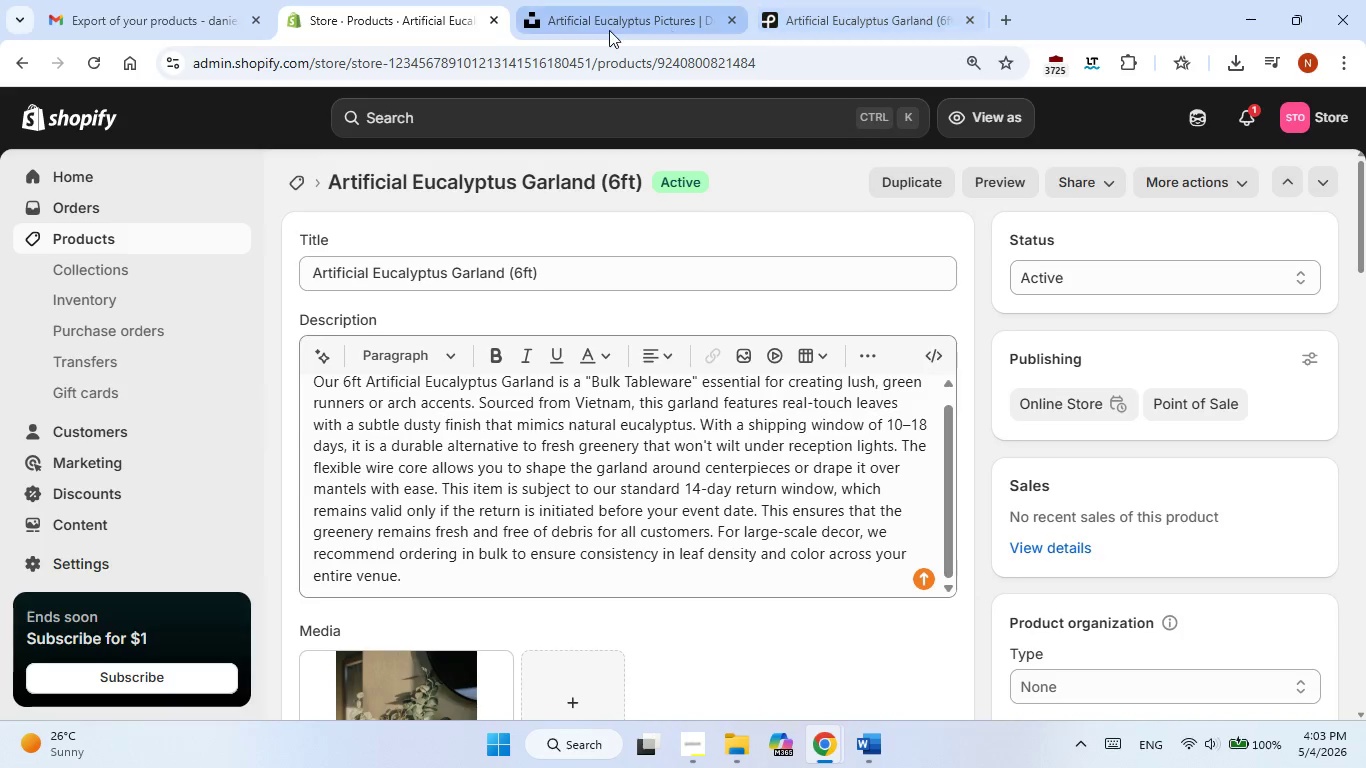 
left_click_drag(start_coordinate=[609, 30], to_coordinate=[619, 29])
 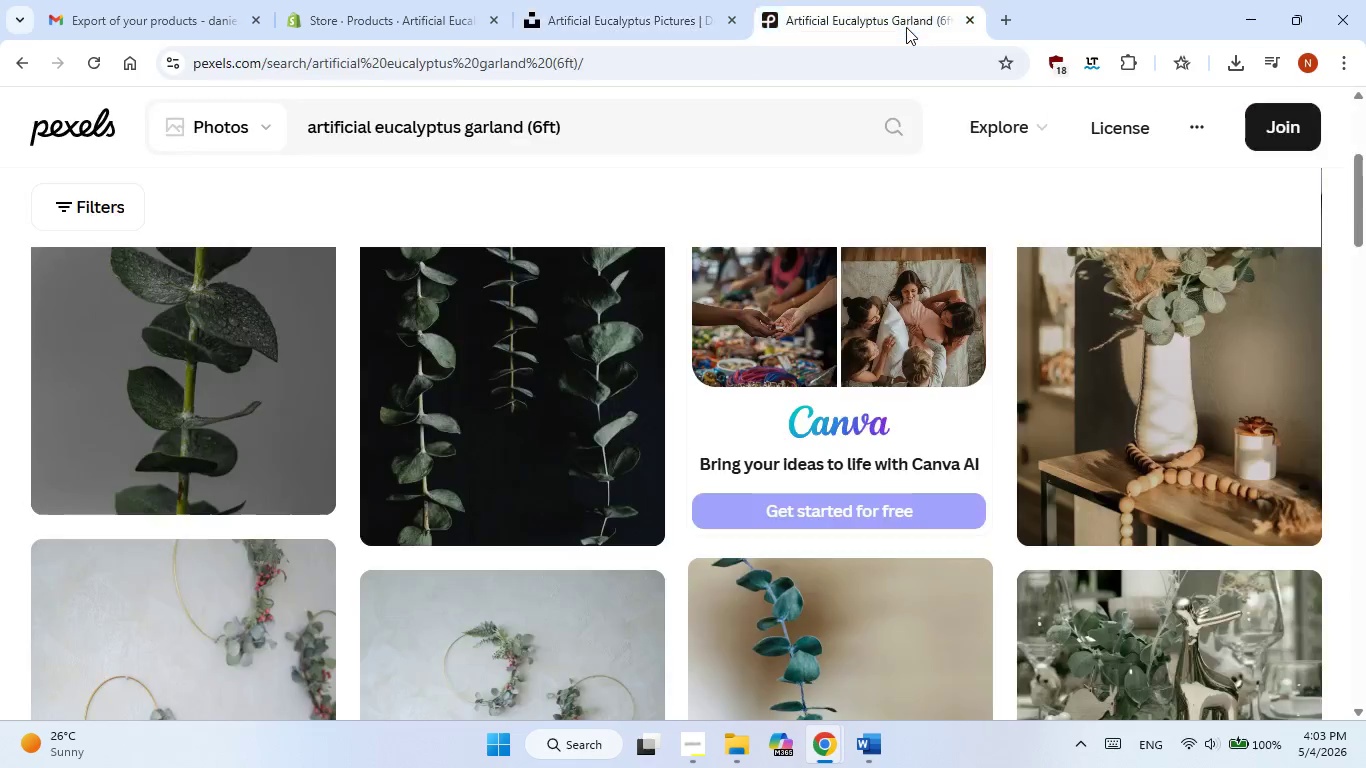 
double_click([906, 27])
 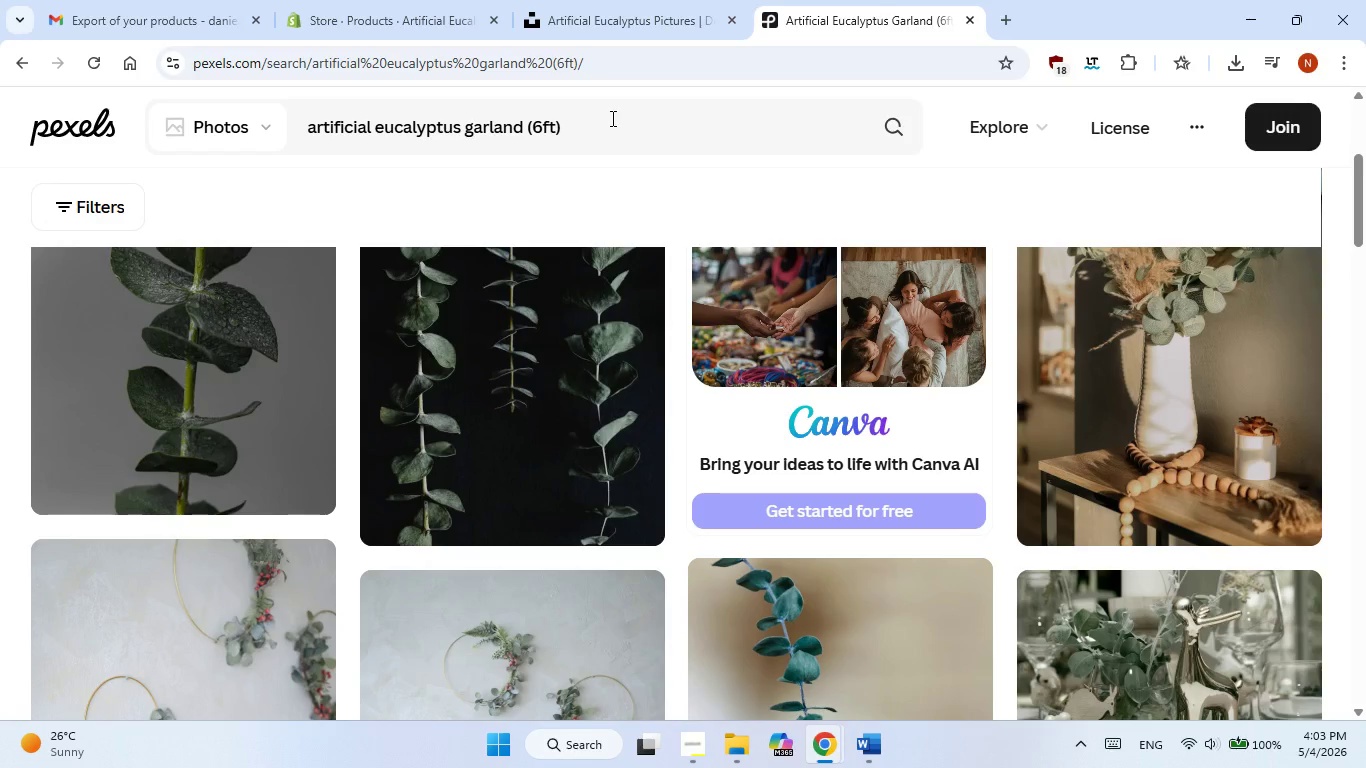 
double_click([517, 142])
 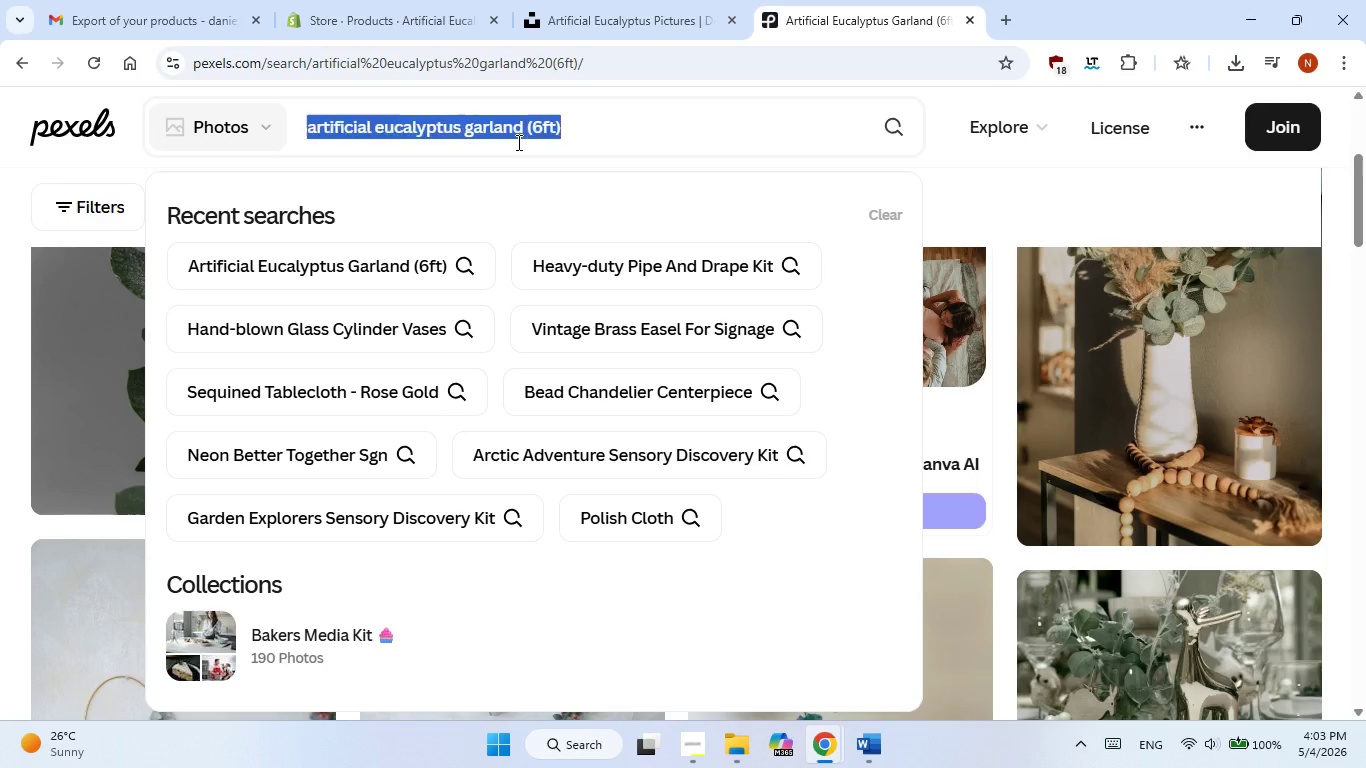 
triple_click([517, 142])
 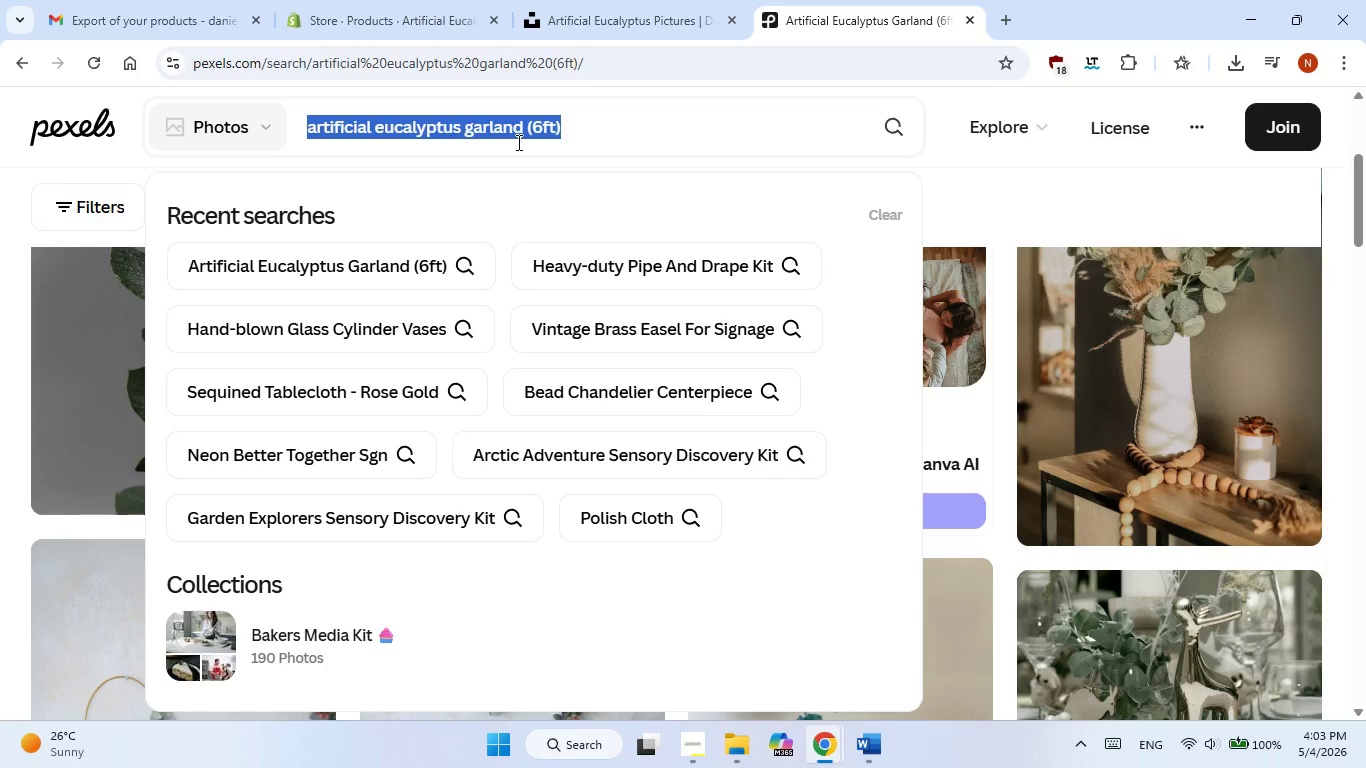 
right_click([517, 142])
 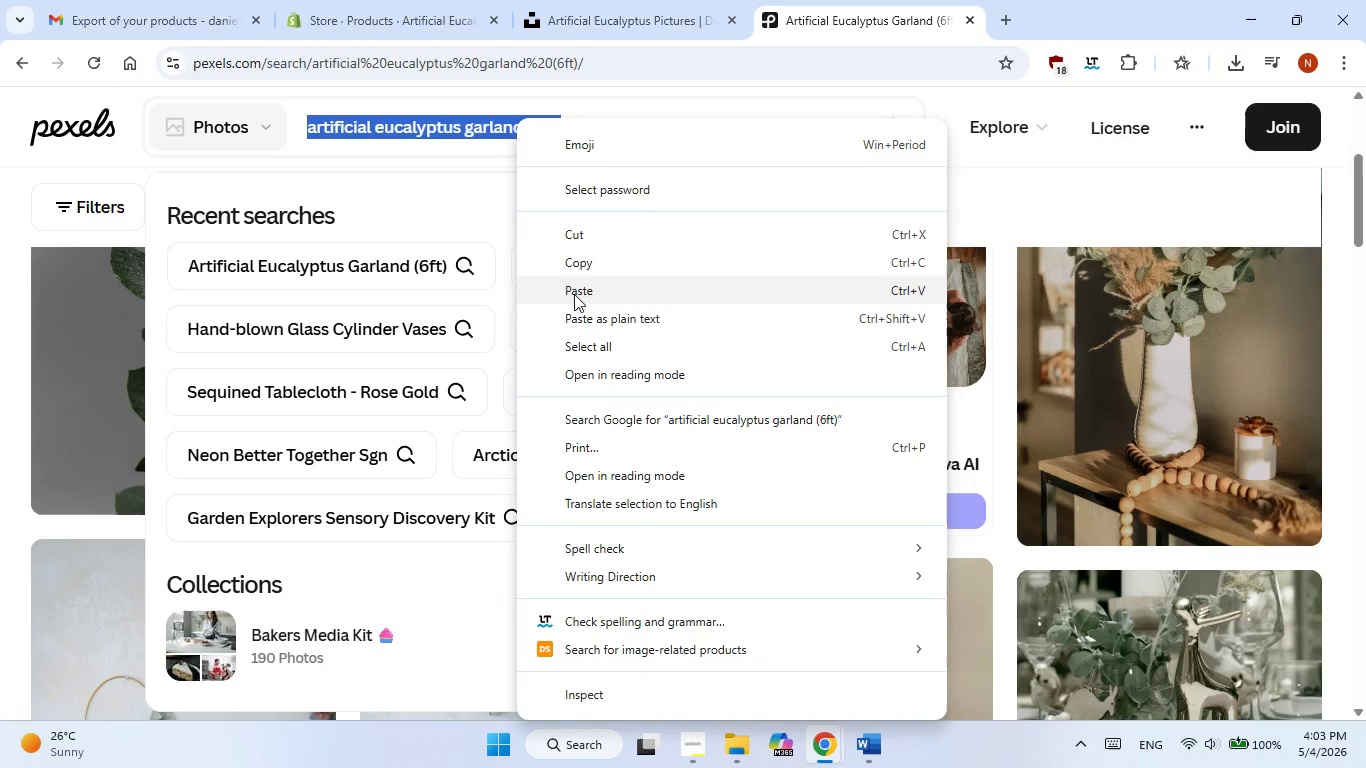 
left_click([572, 307])
 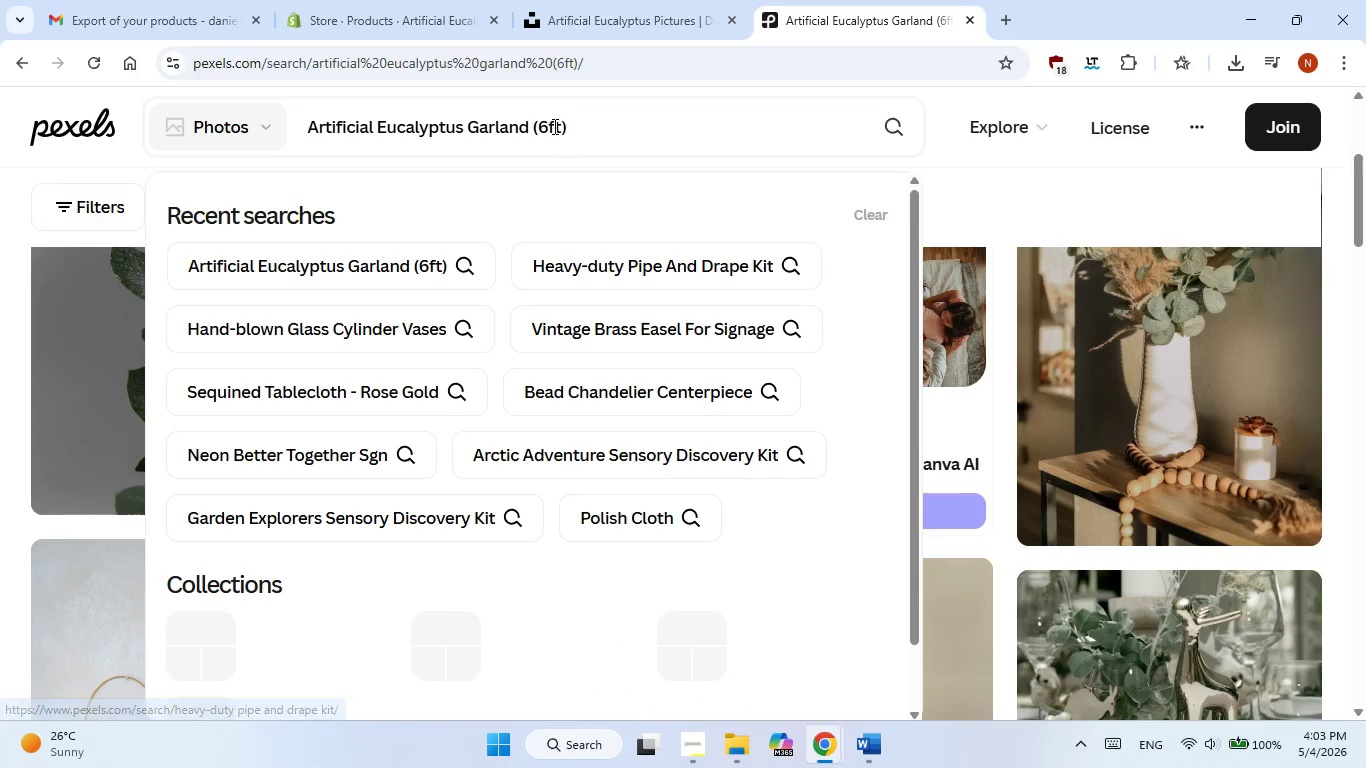 
double_click([553, 126])
 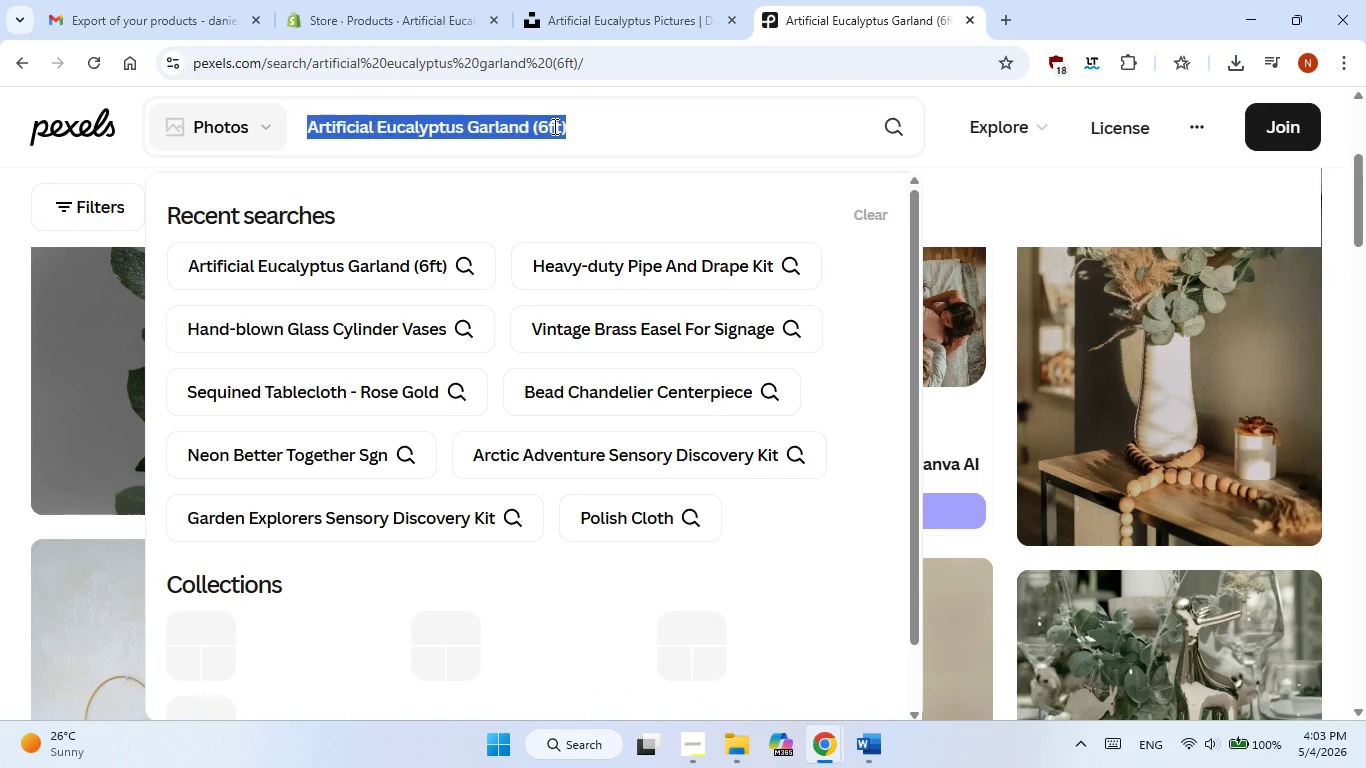 
triple_click([553, 126])
 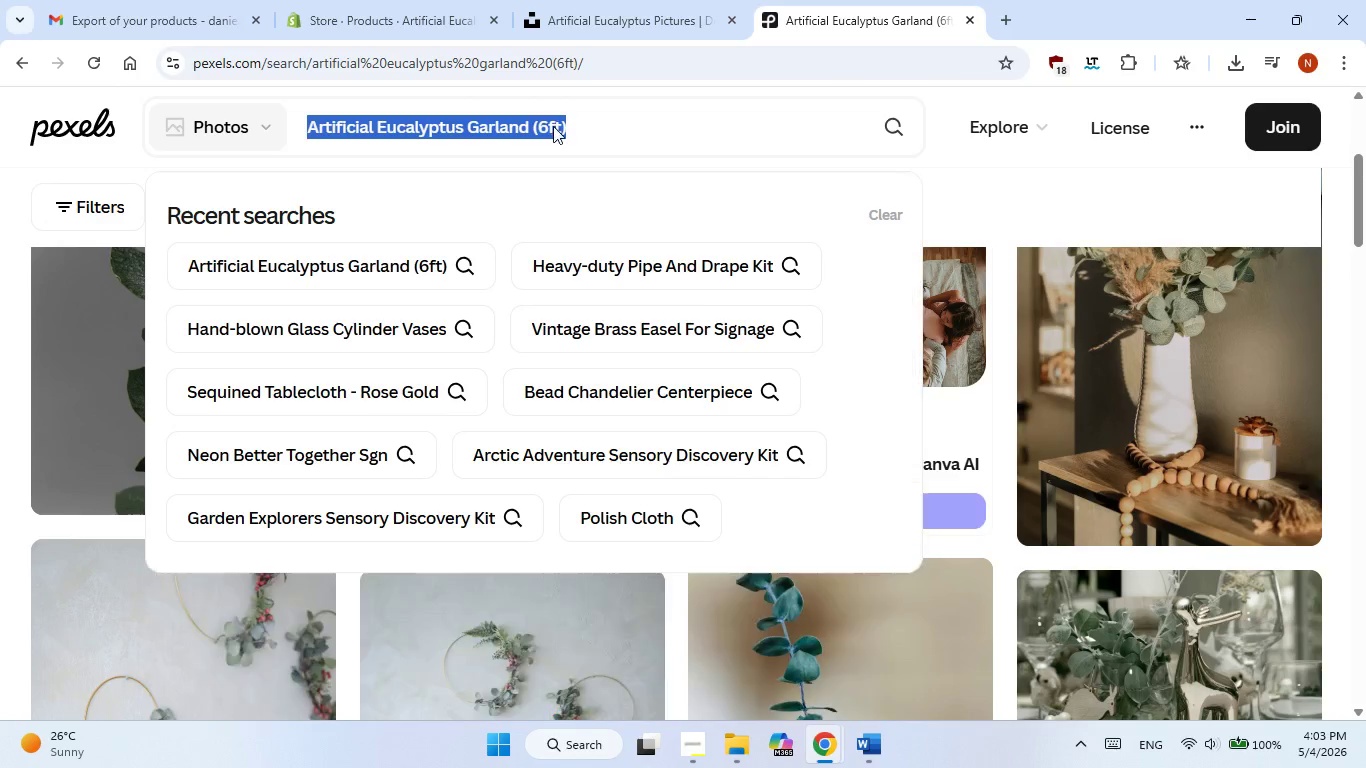 
right_click([553, 126])
 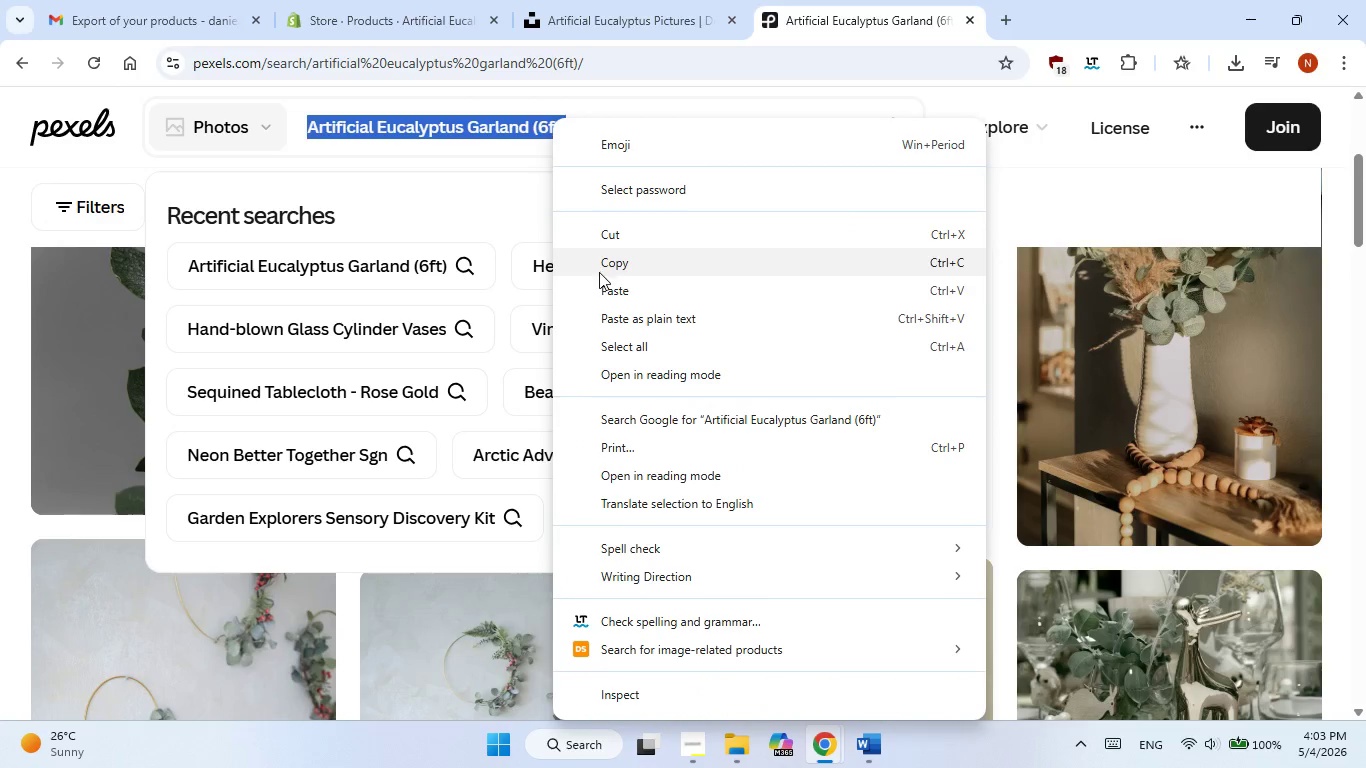 
left_click([599, 280])
 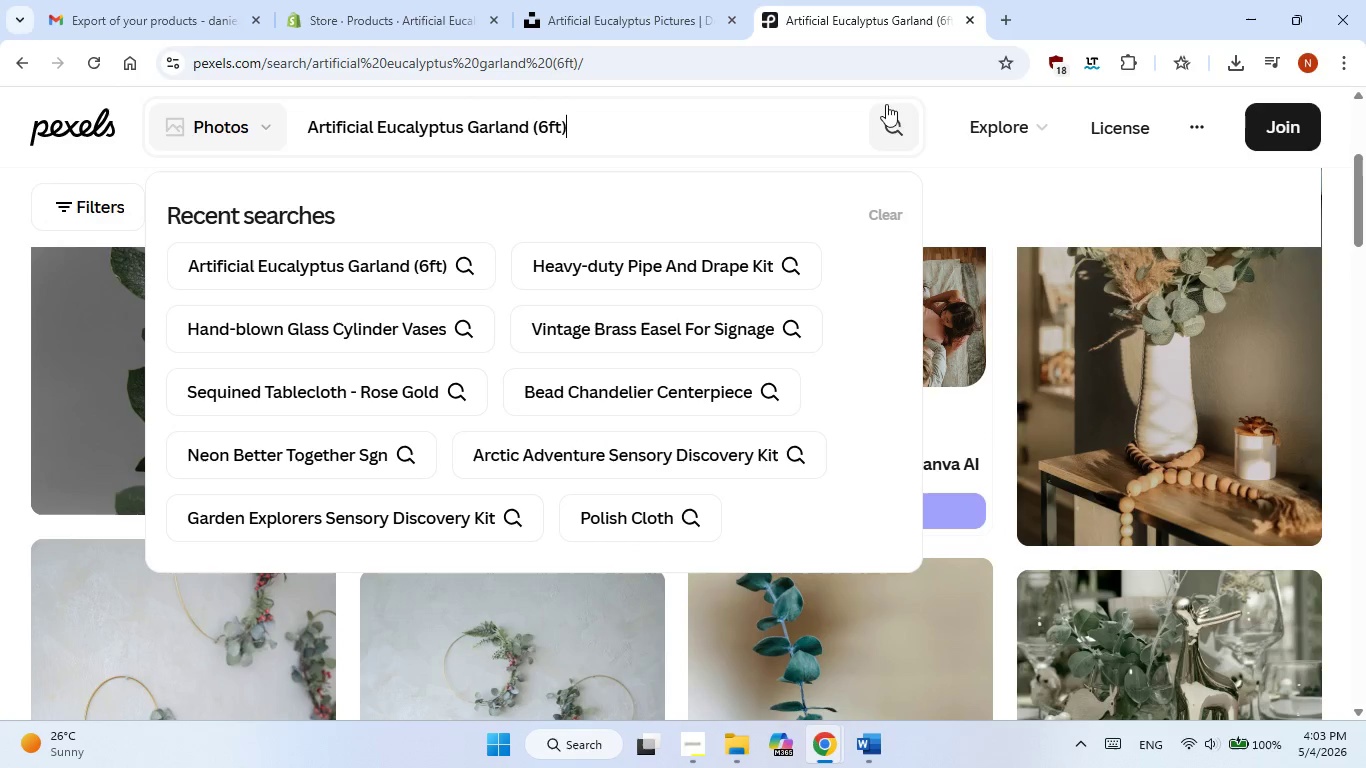 
left_click([903, 121])
 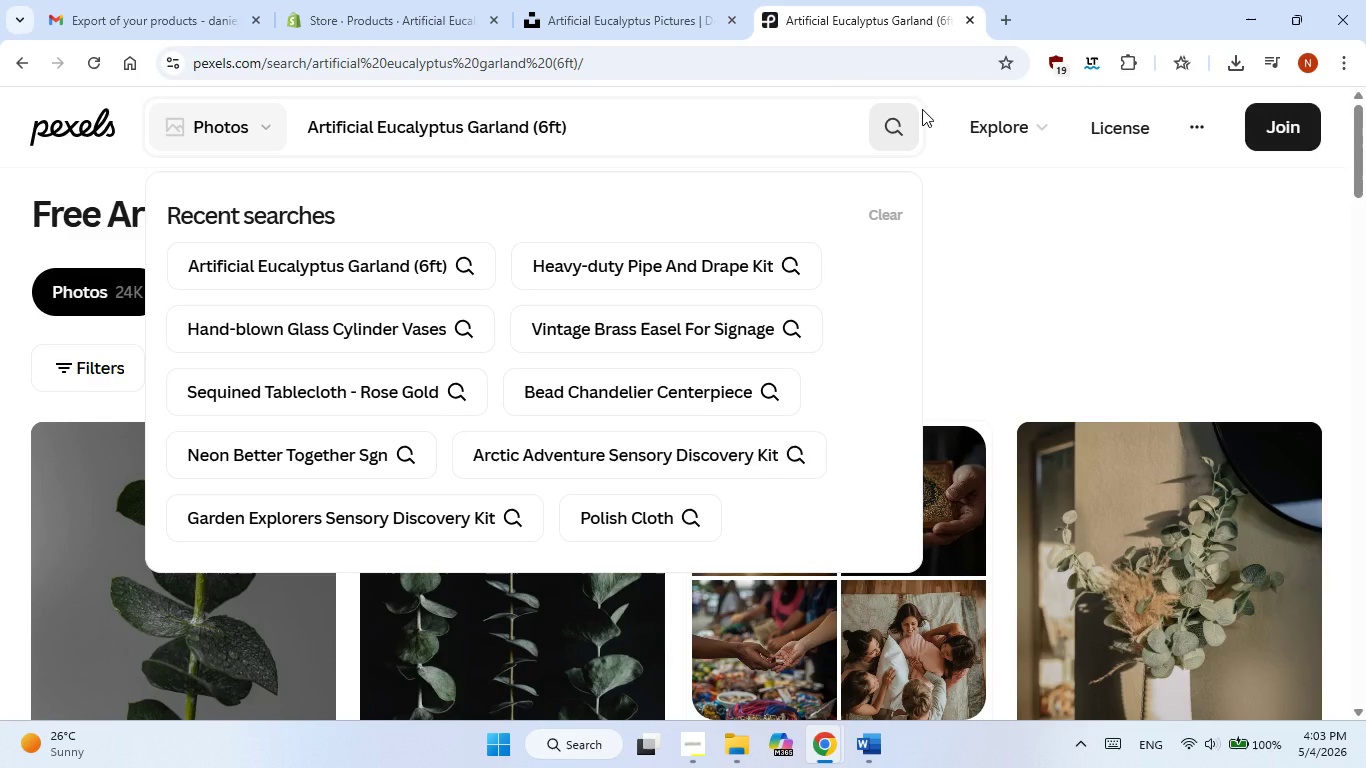 
wait(7.5)
 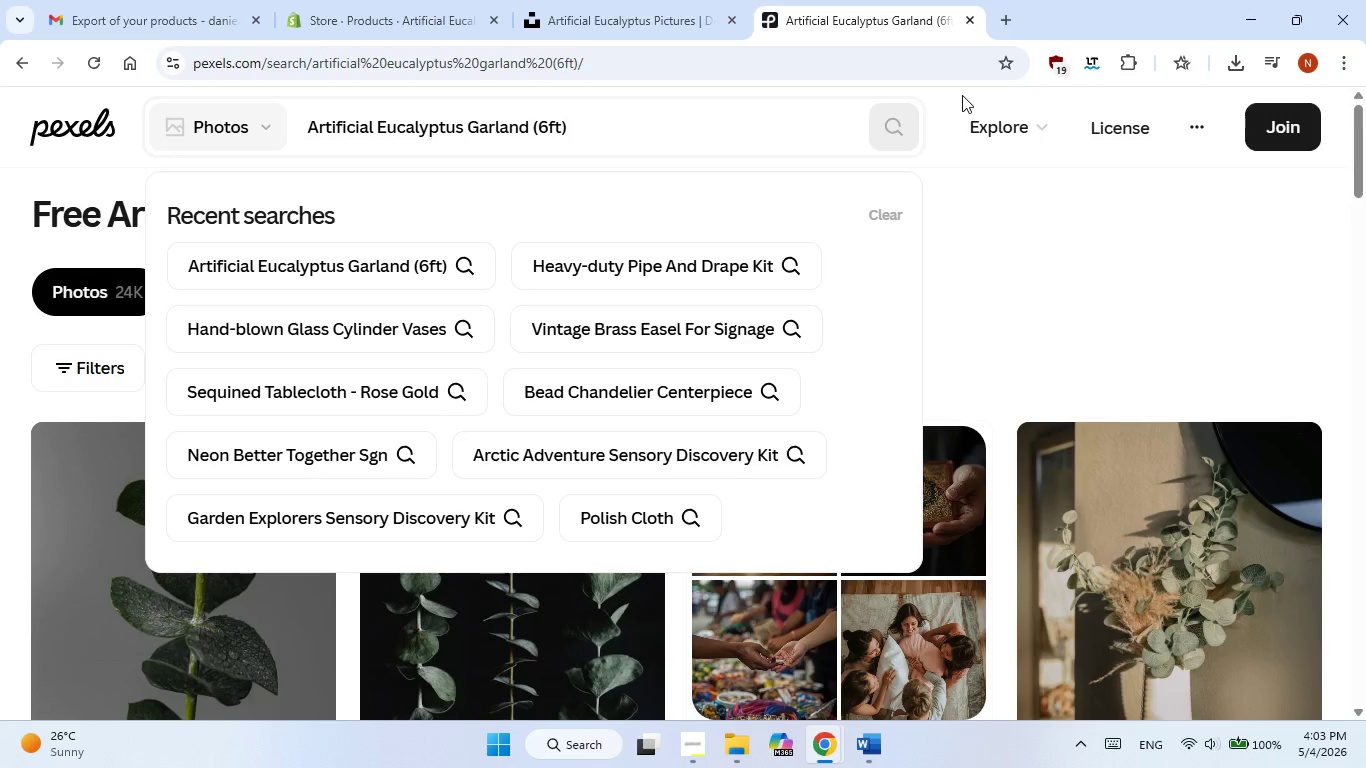 
left_click([1040, 227])
 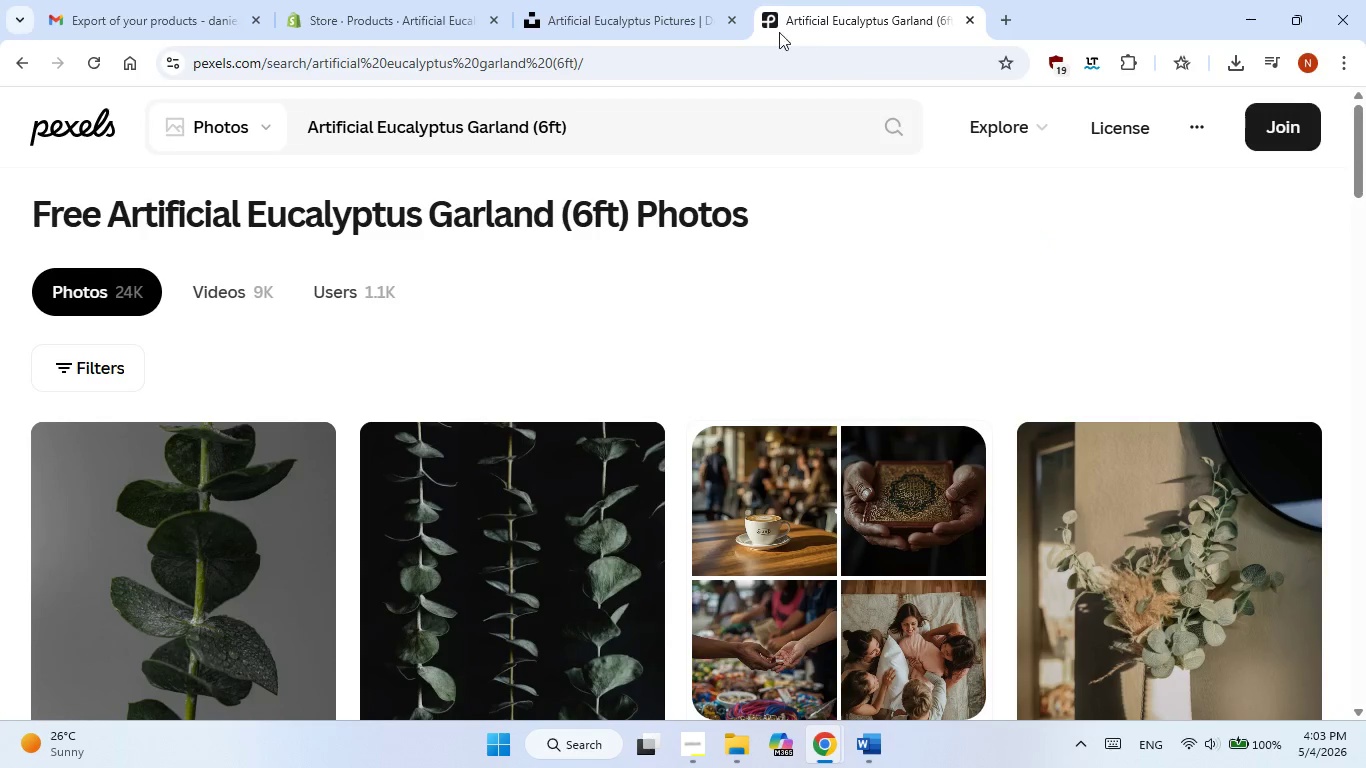 
left_click([618, 18])
 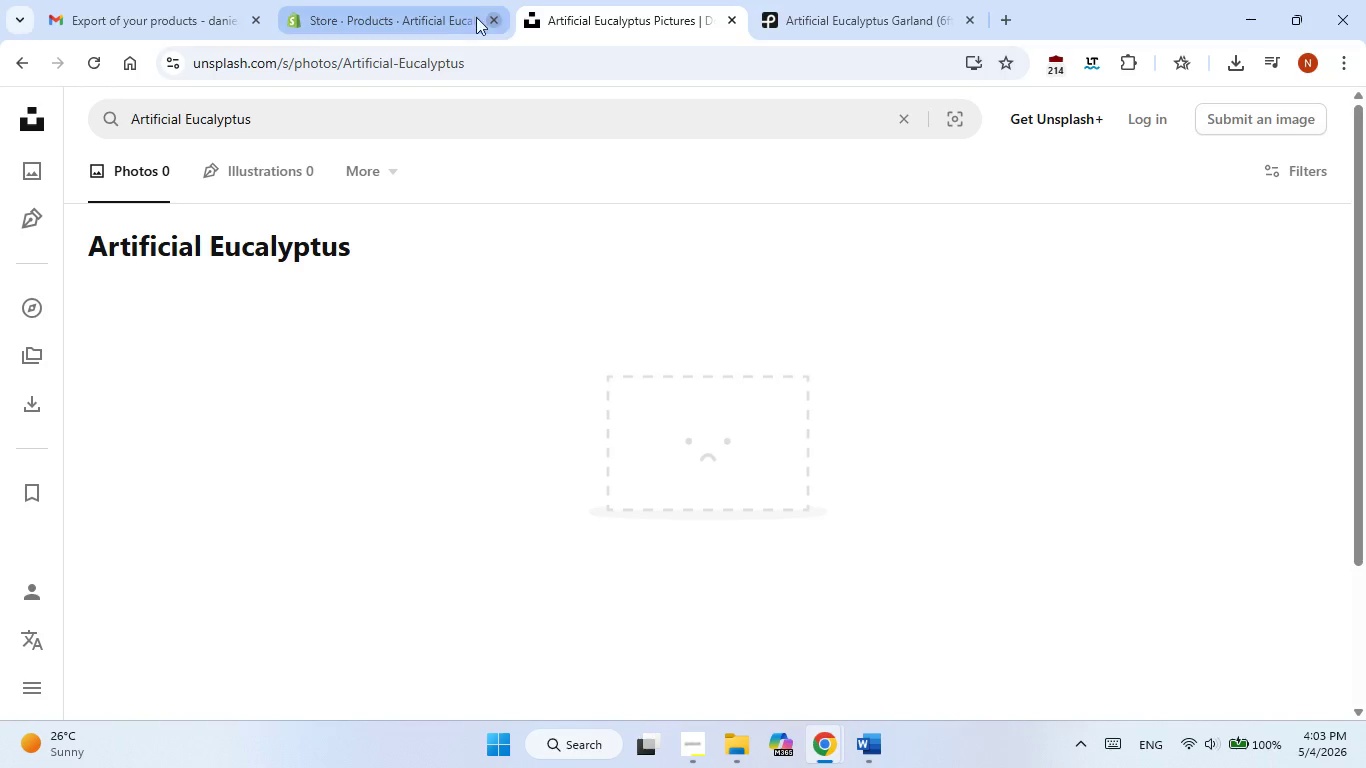 
left_click([383, 21])
 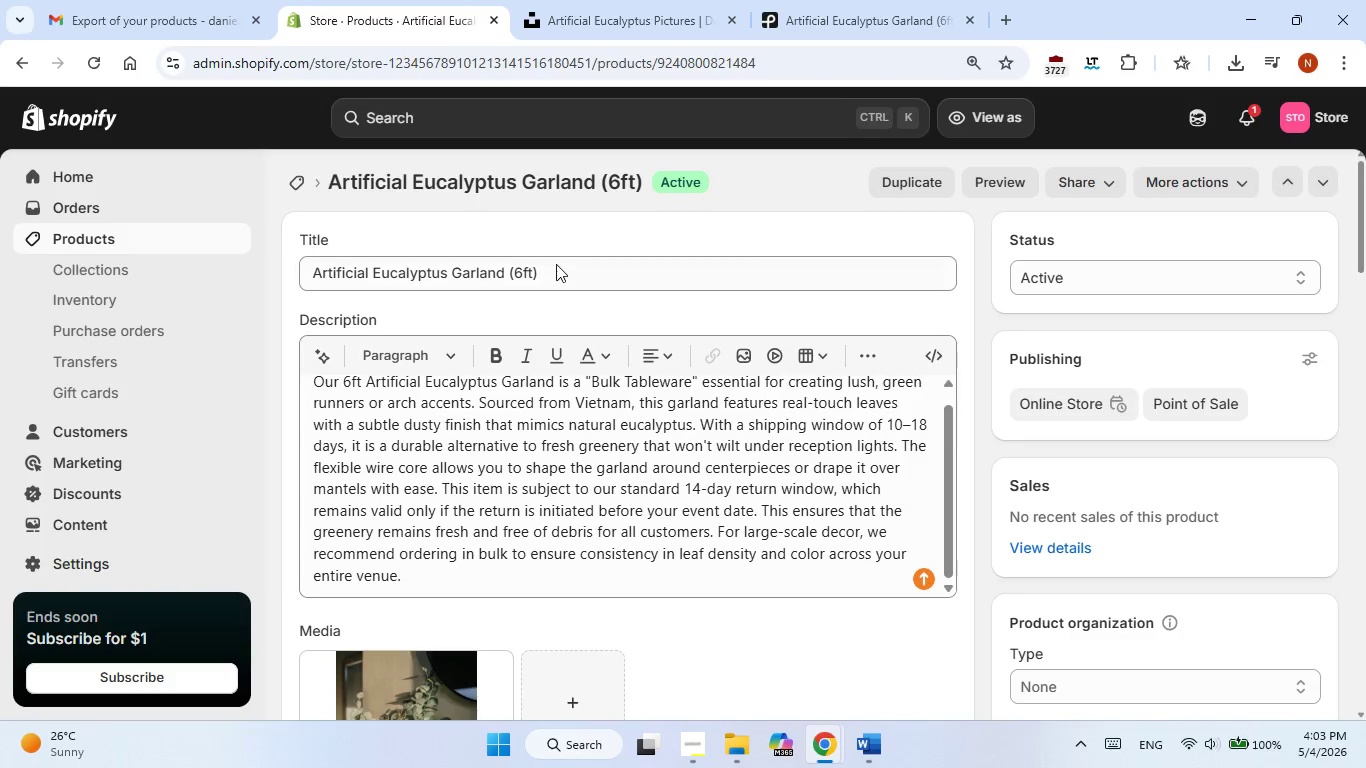 
left_click([556, 264])
 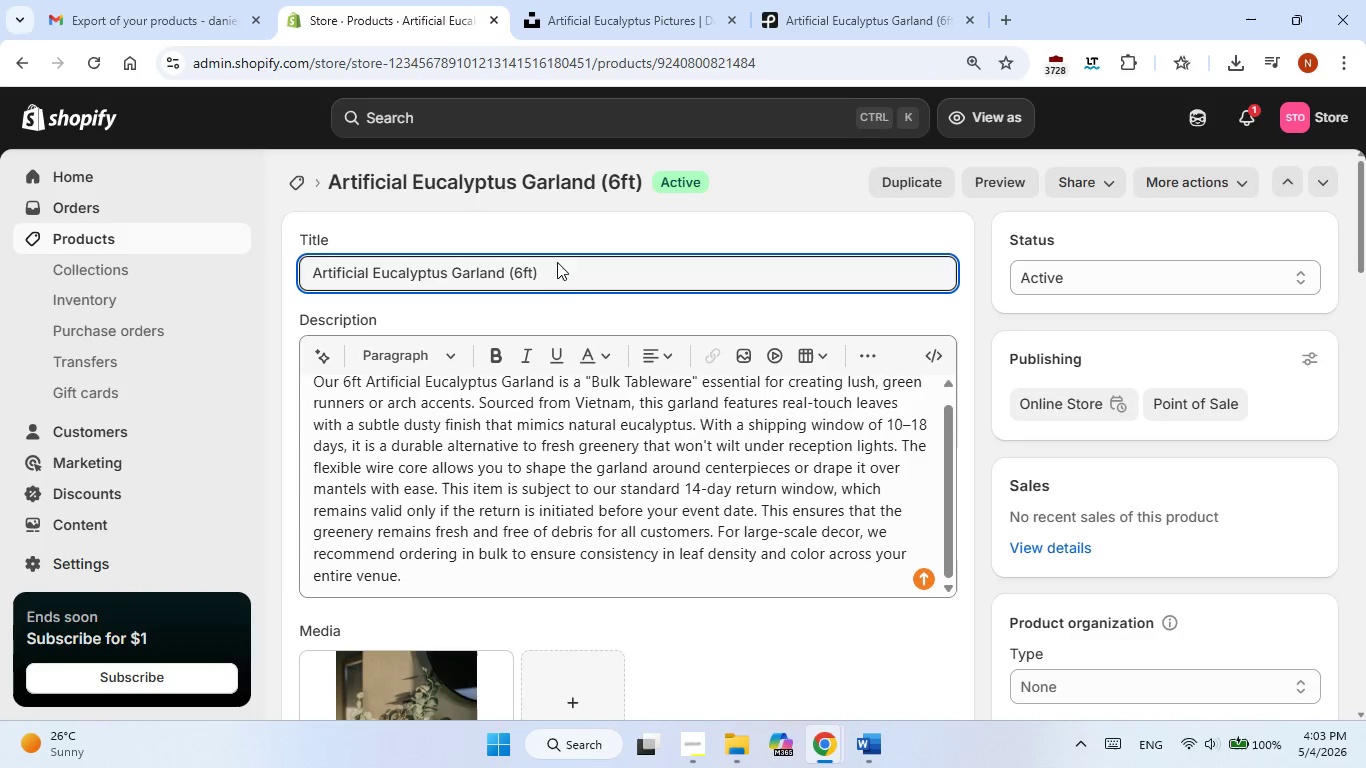 
wait(5.27)
 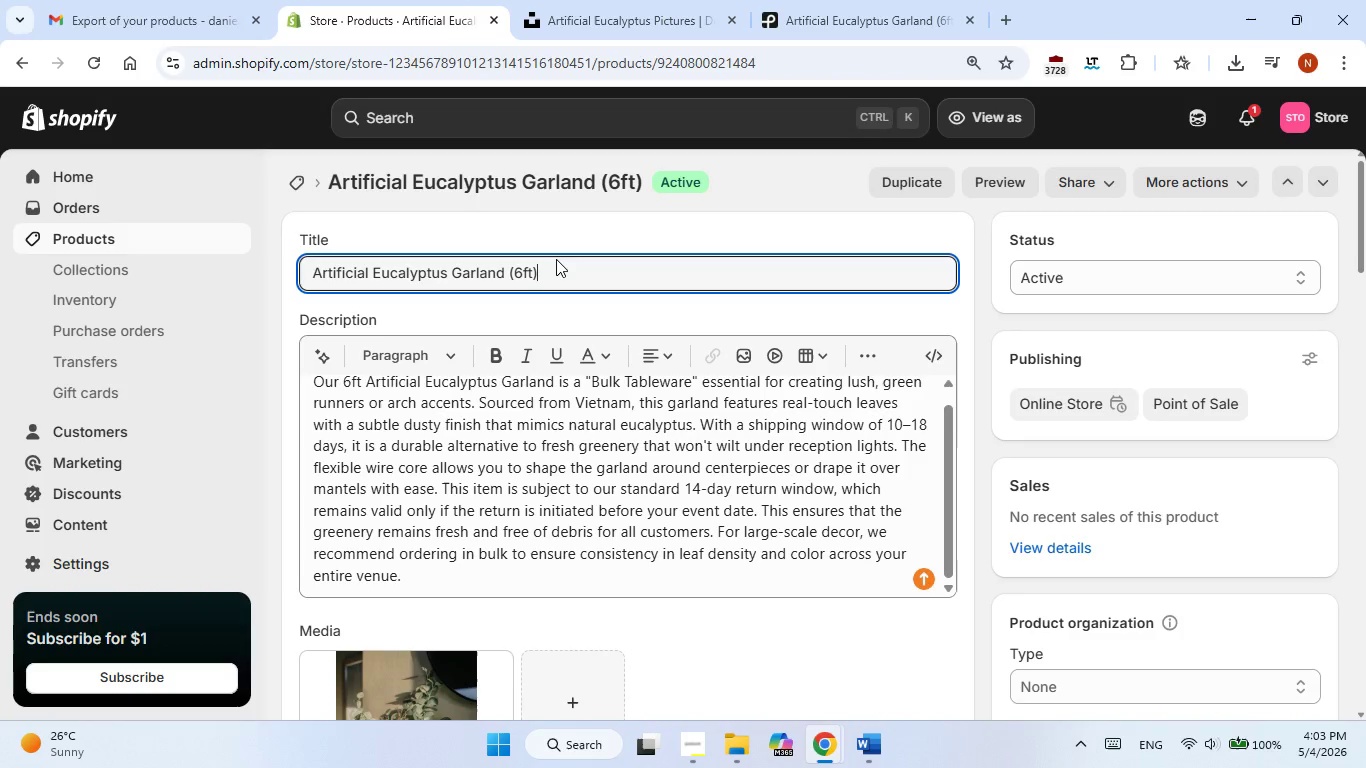 
left_click([615, 227])
 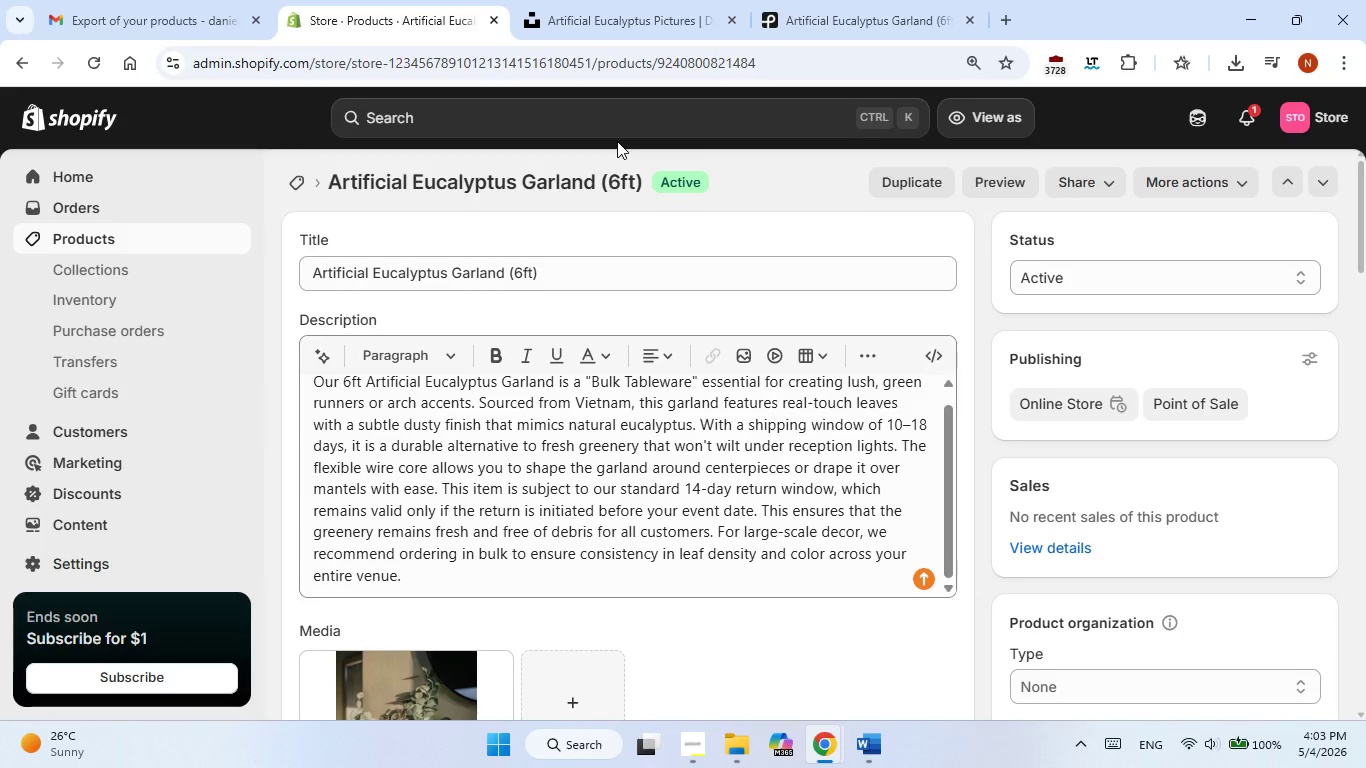 
wait(17.69)
 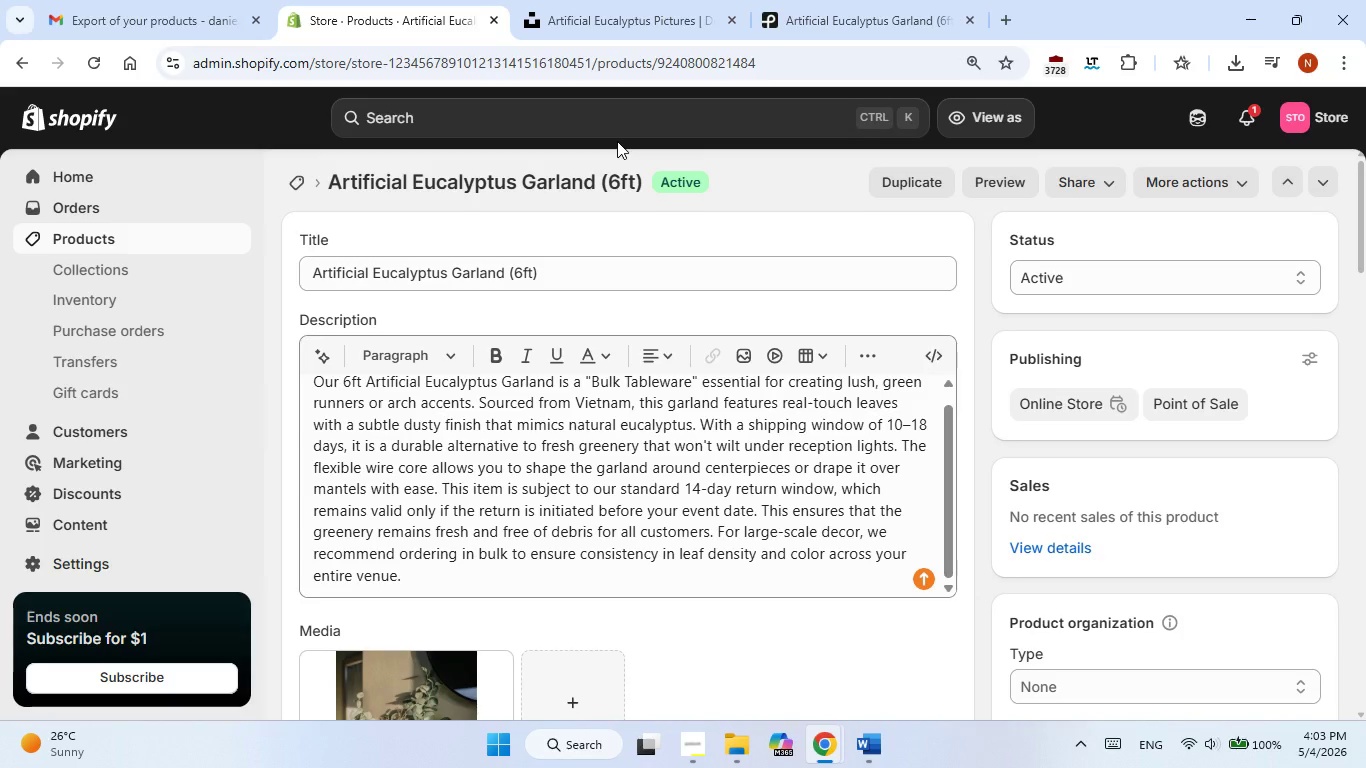 
double_click([578, 270])
 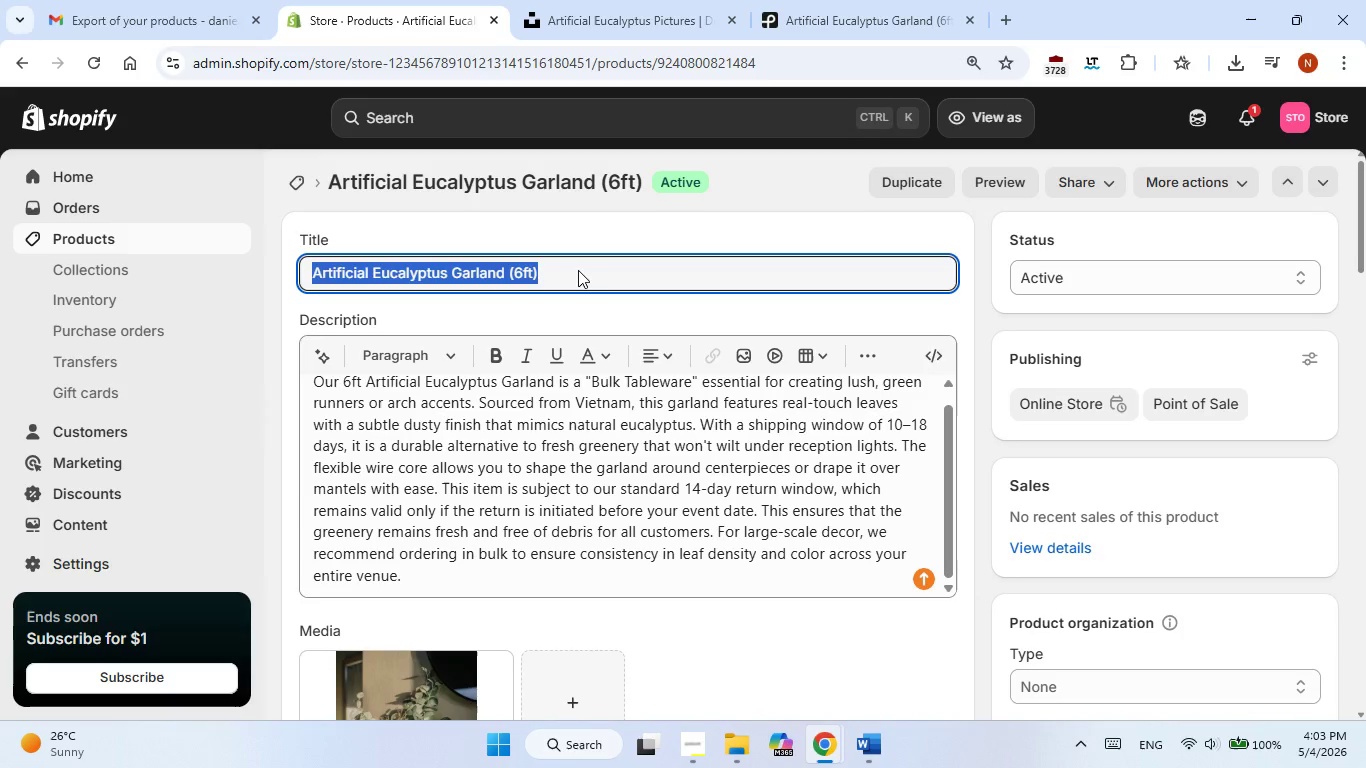 
triple_click([578, 270])
 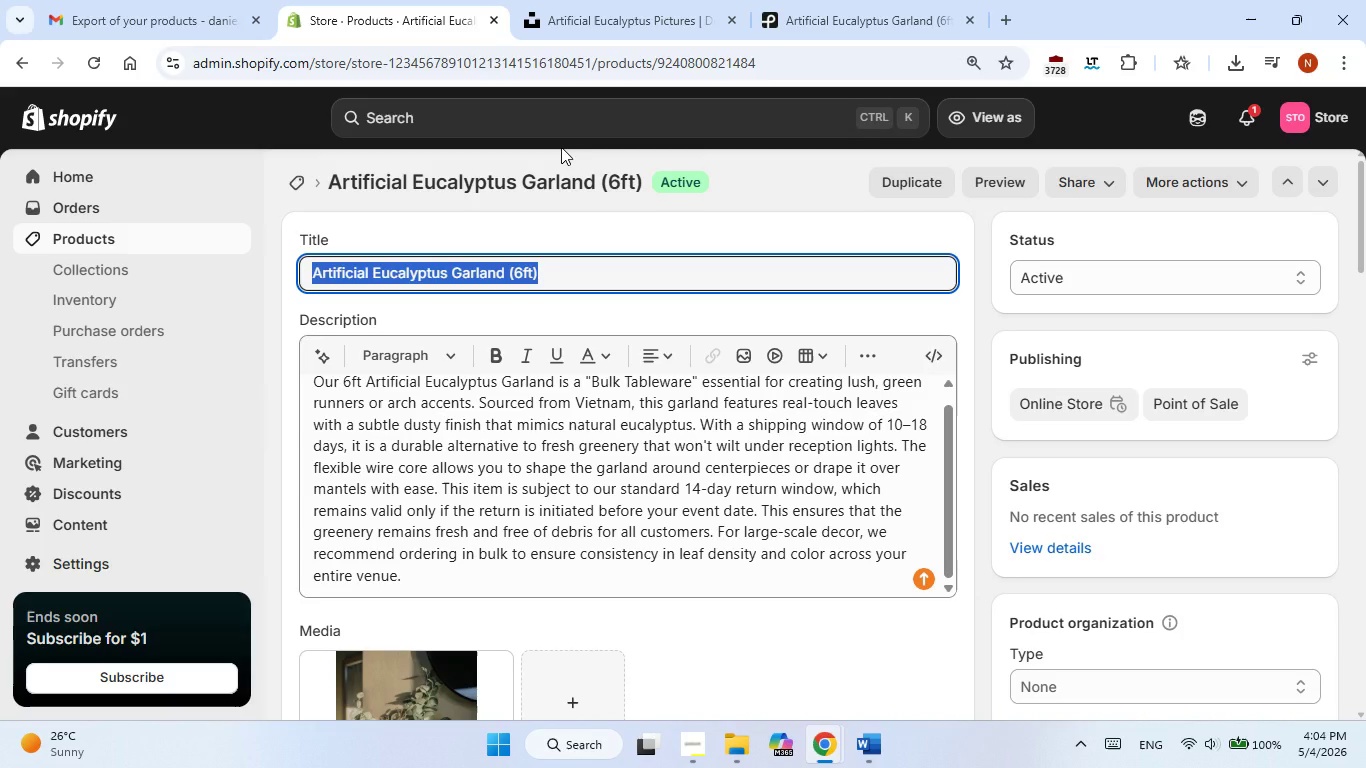 
wait(10.61)
 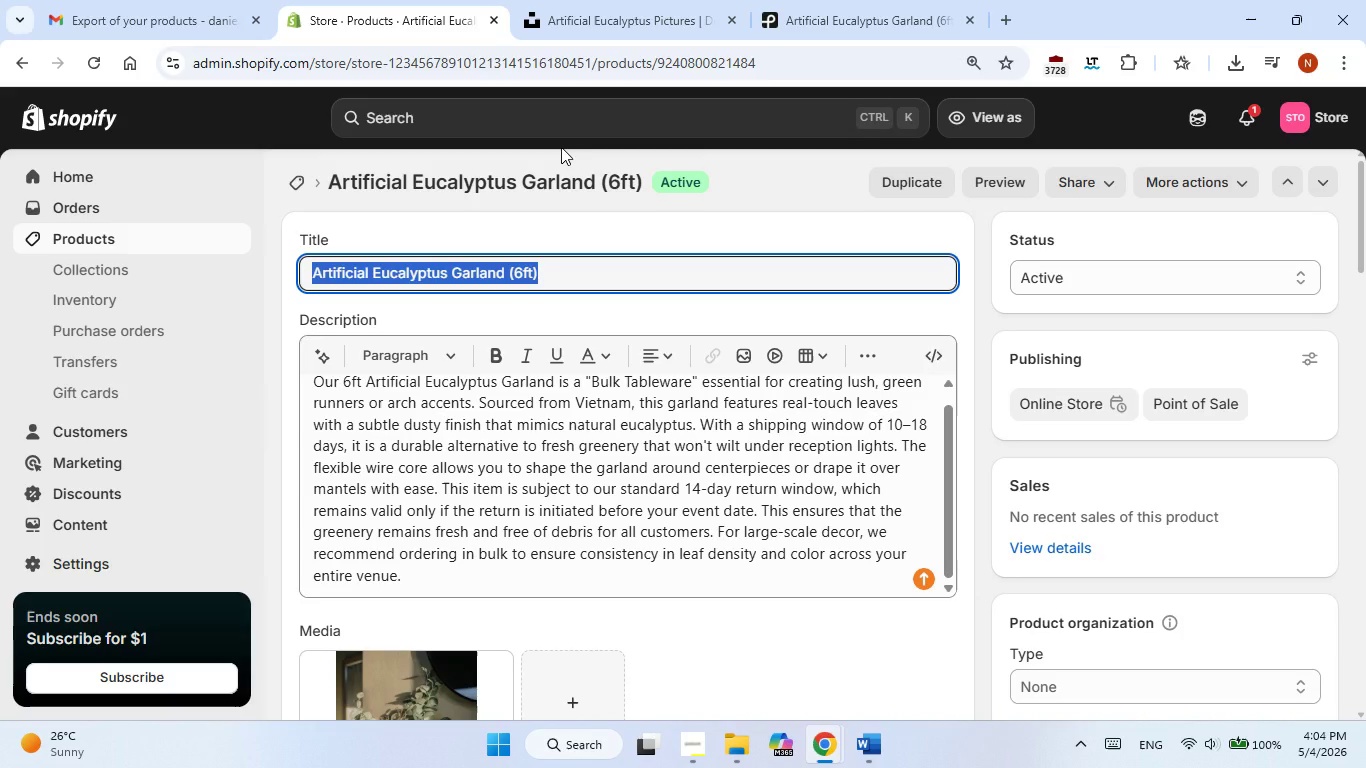 
left_click([437, 231])
 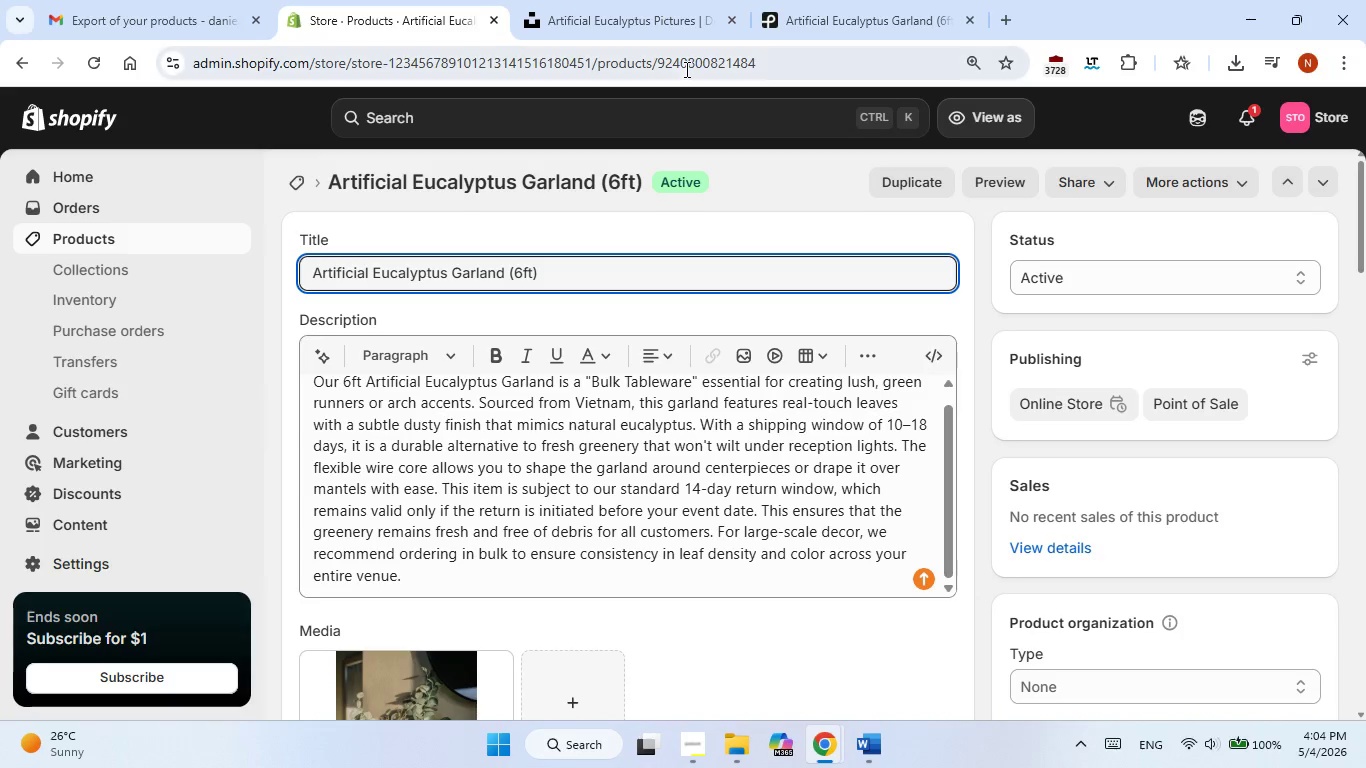 
mouse_move([789, 12])
 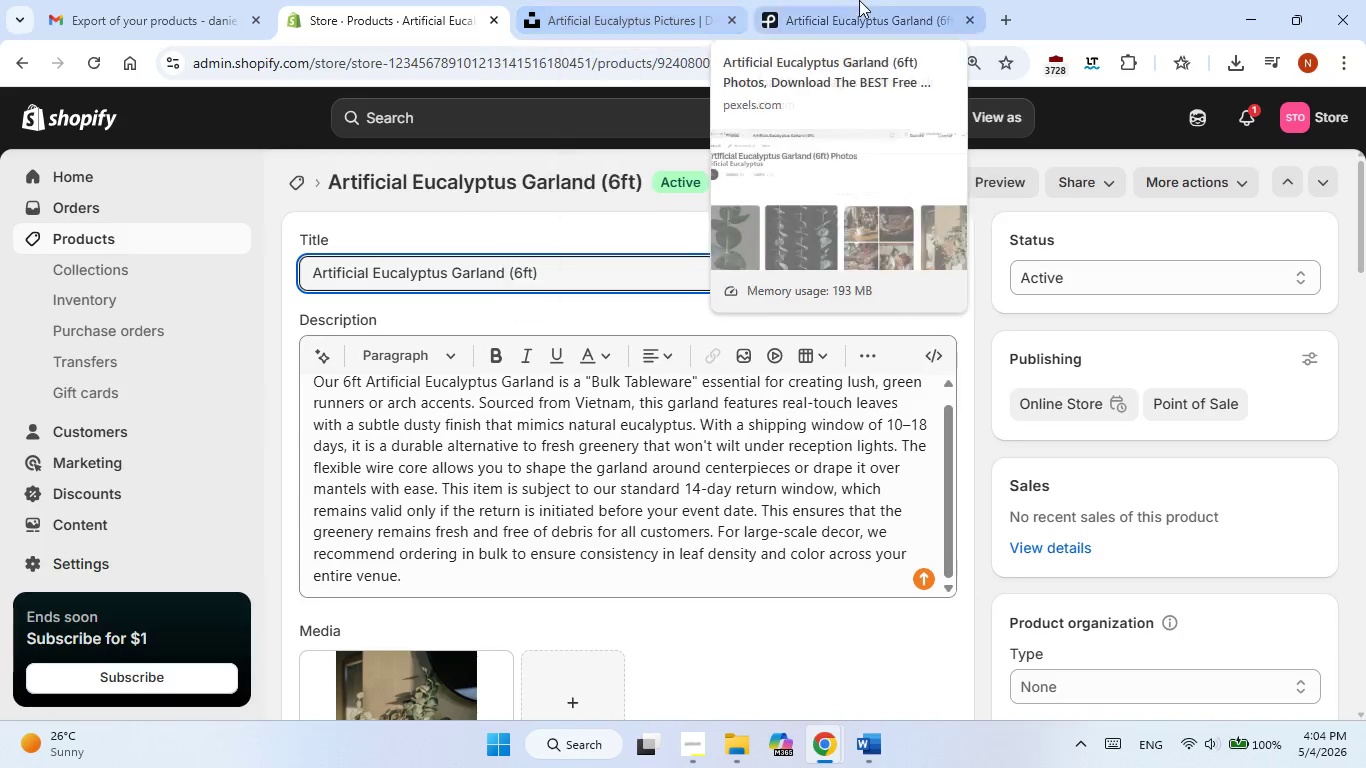 
left_click([859, 0])
 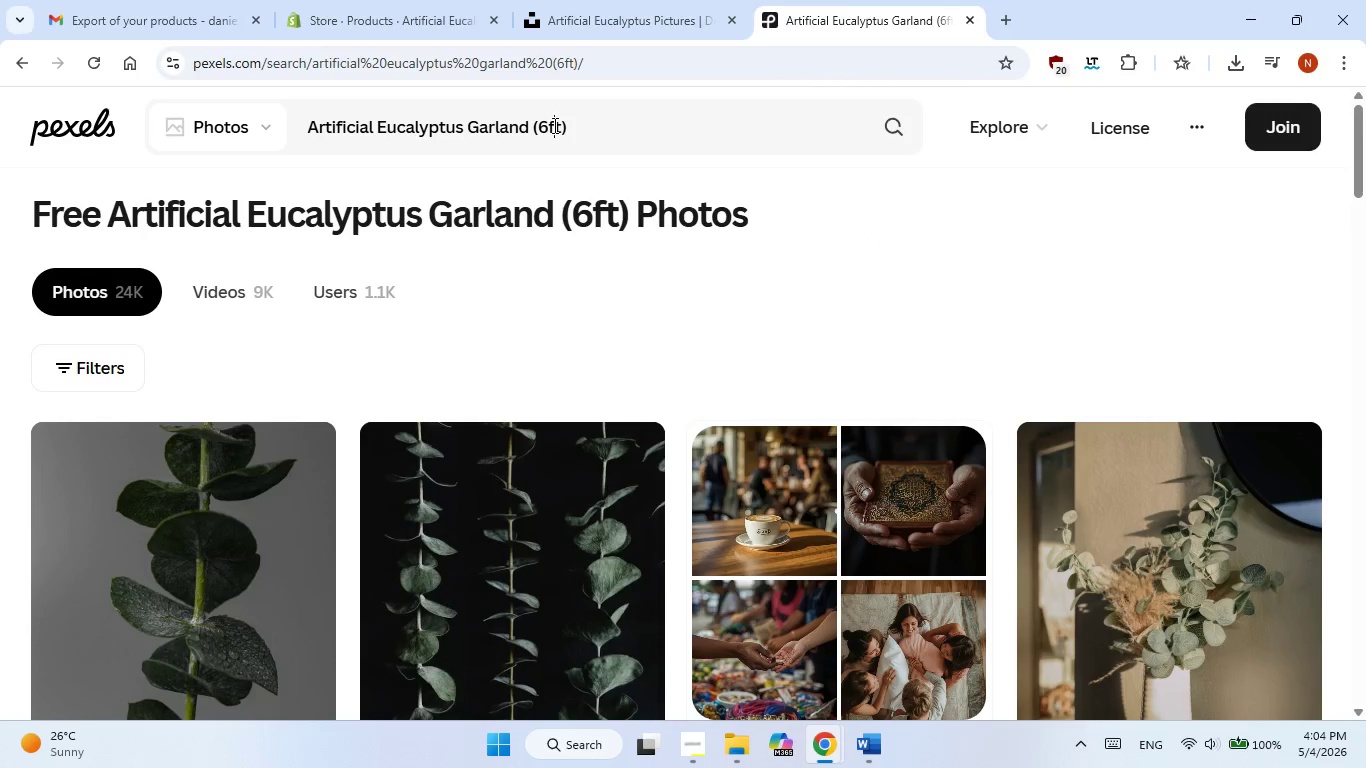 
double_click([553, 125])
 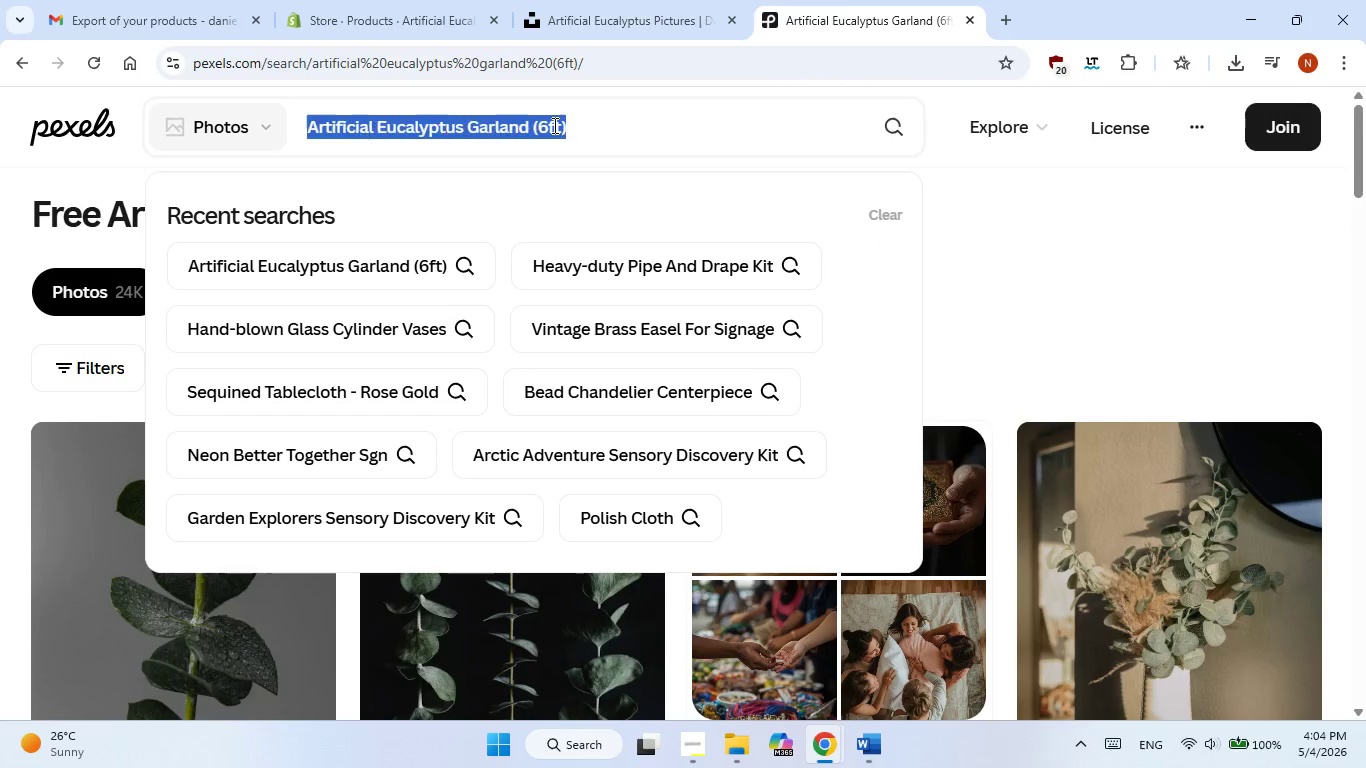 
triple_click([553, 125])
 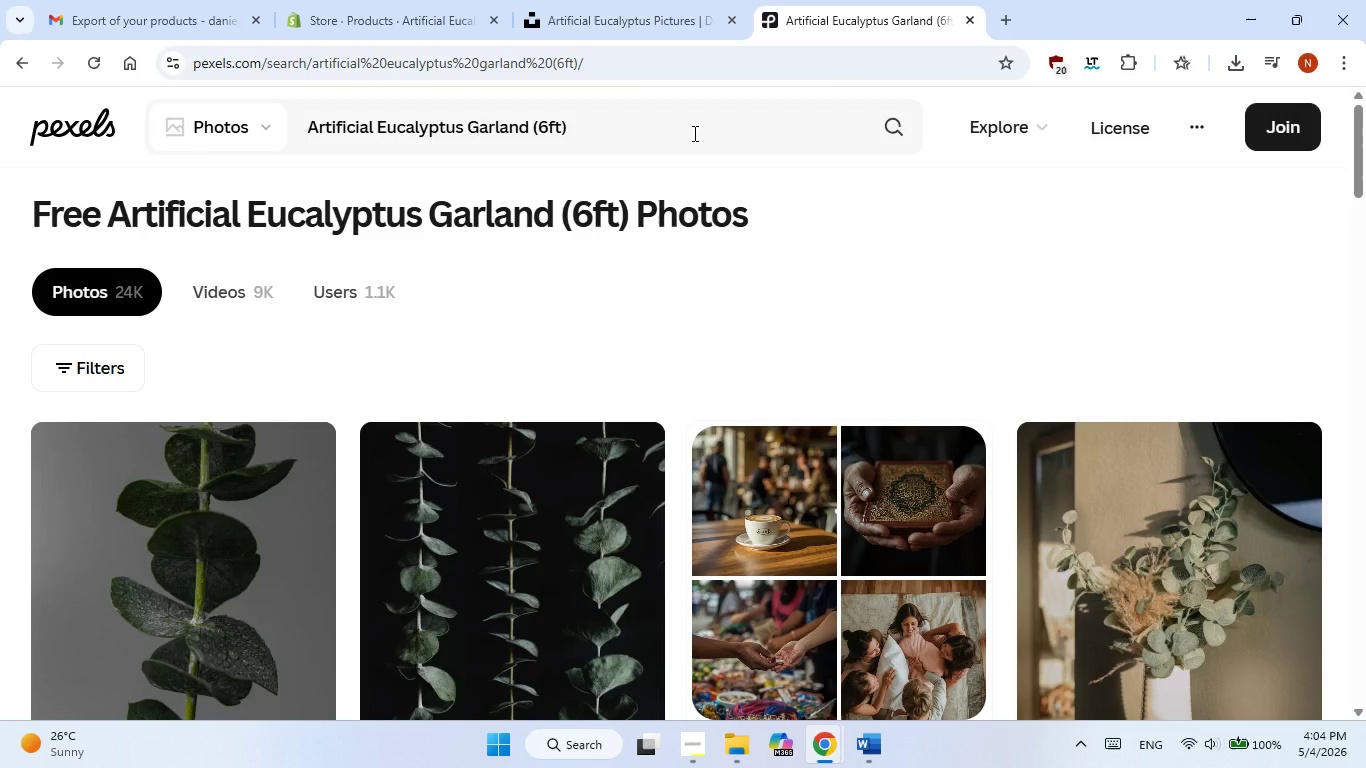 
right_click([693, 133])
 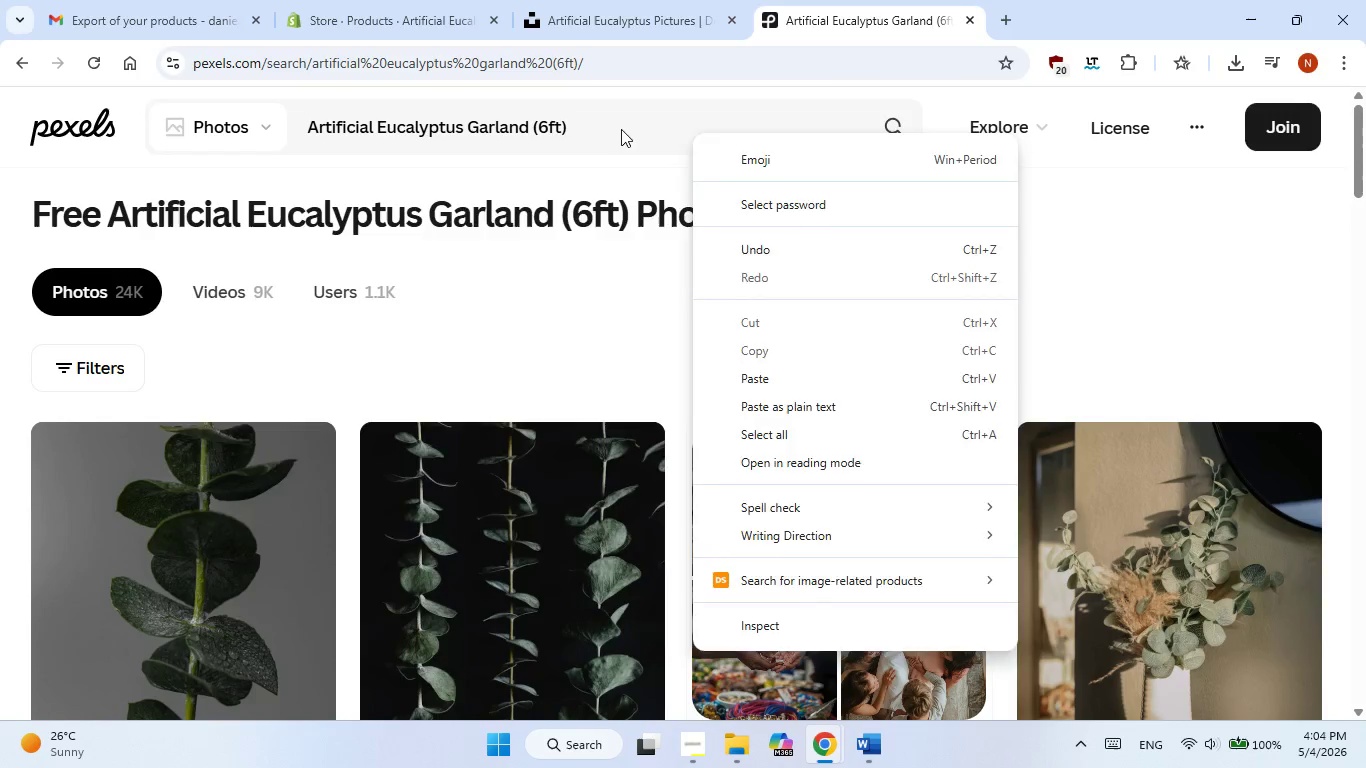 
left_click_drag(start_coordinate=[621, 129], to_coordinate=[618, 122])
 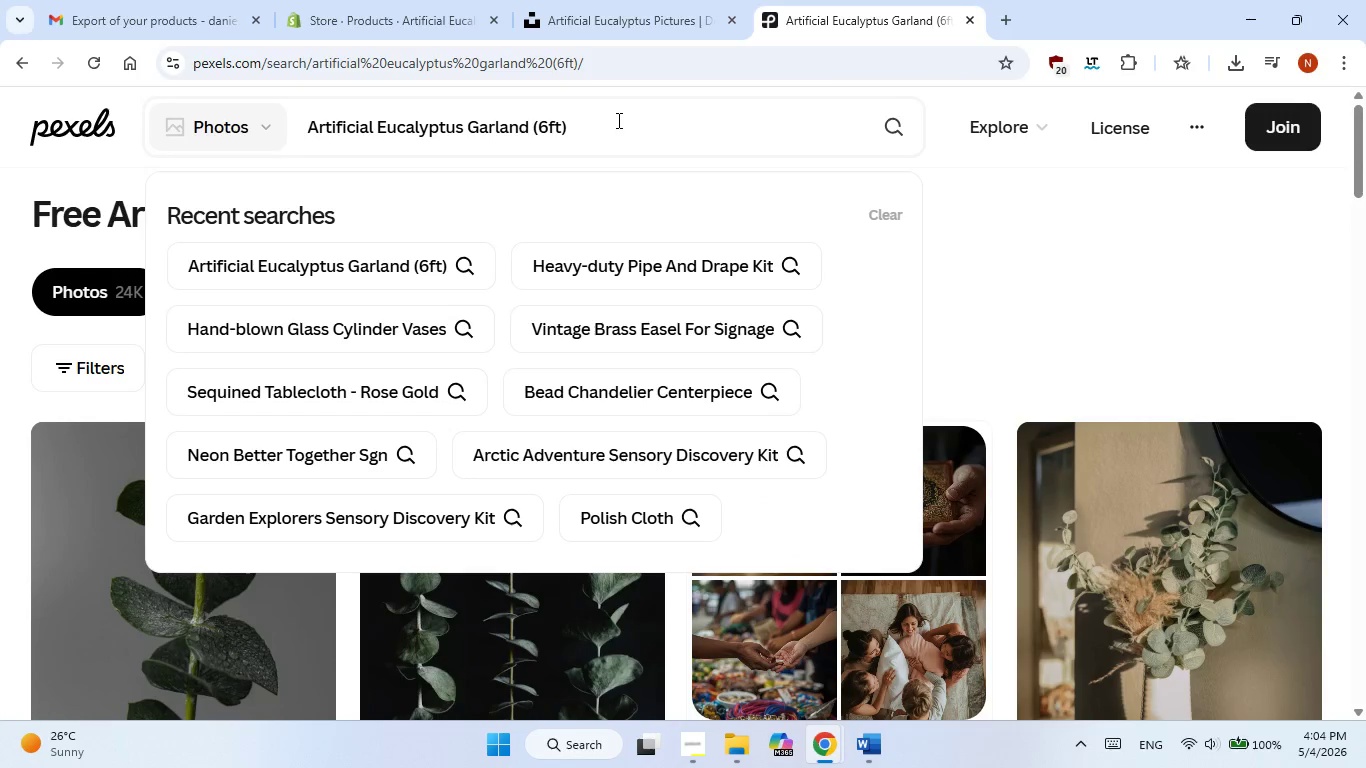 
double_click([617, 120])
 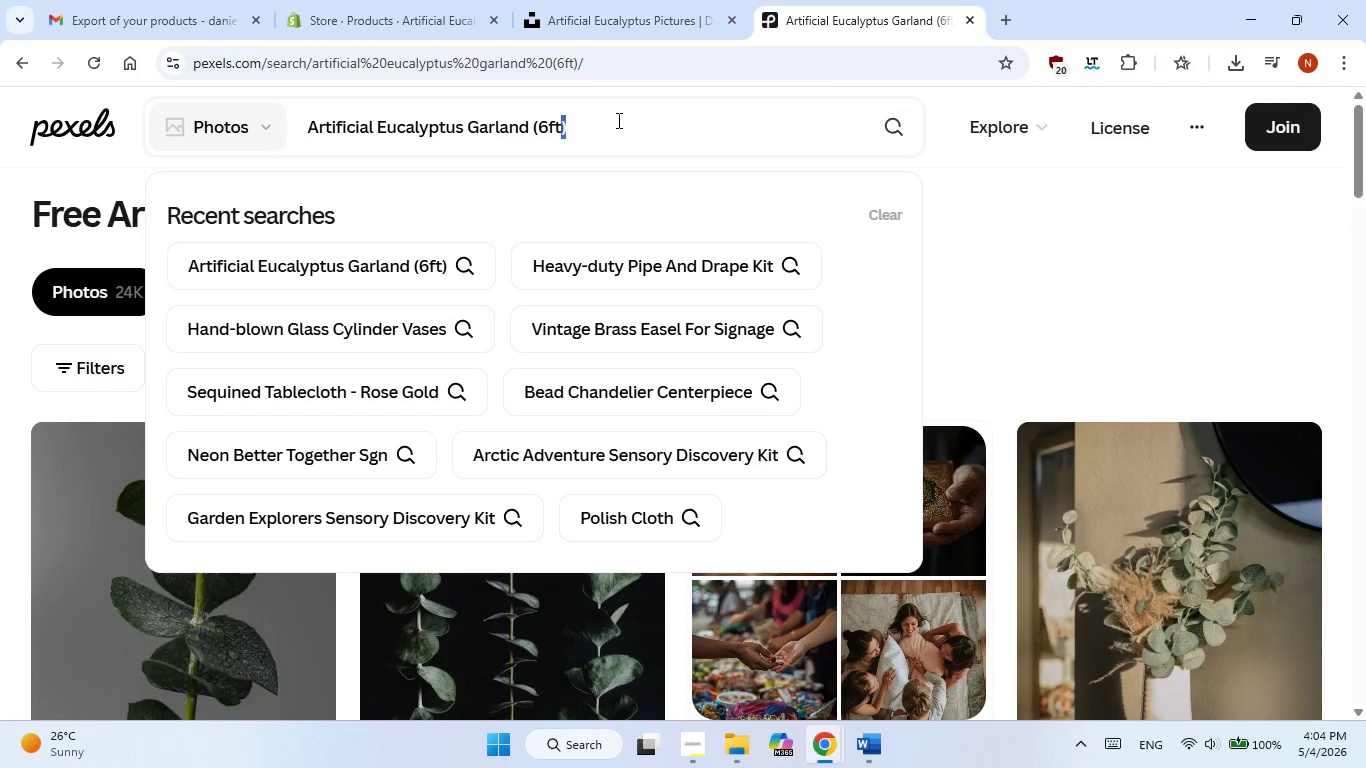 
triple_click([617, 120])
 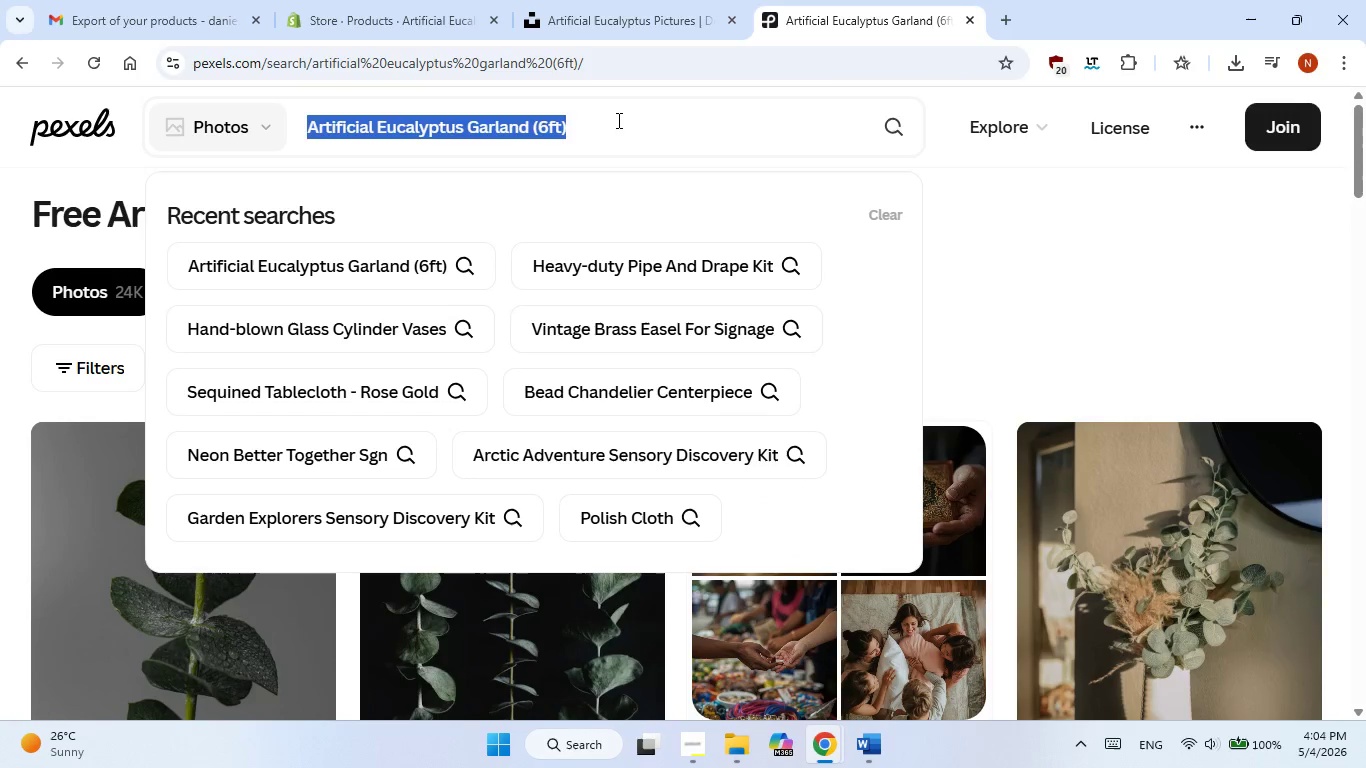 
triple_click([617, 120])
 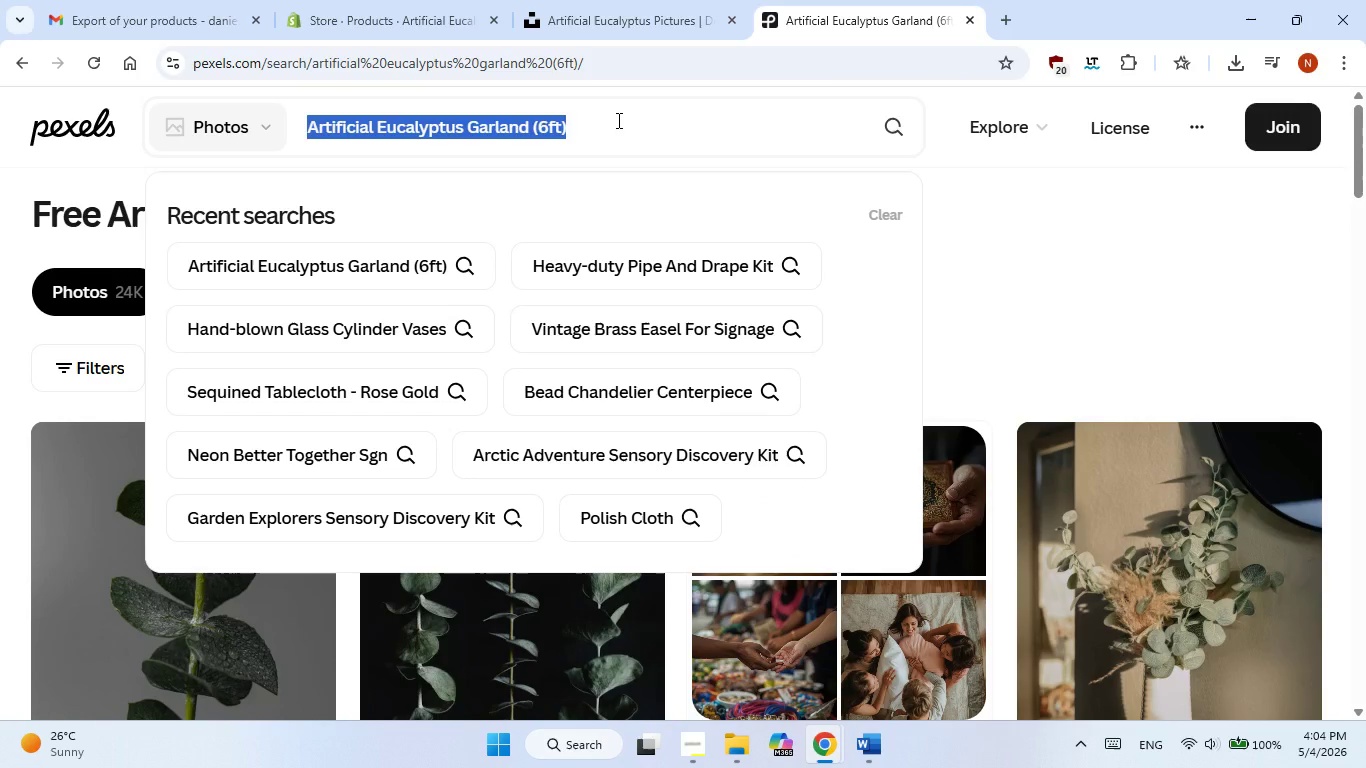 
triple_click([617, 120])
 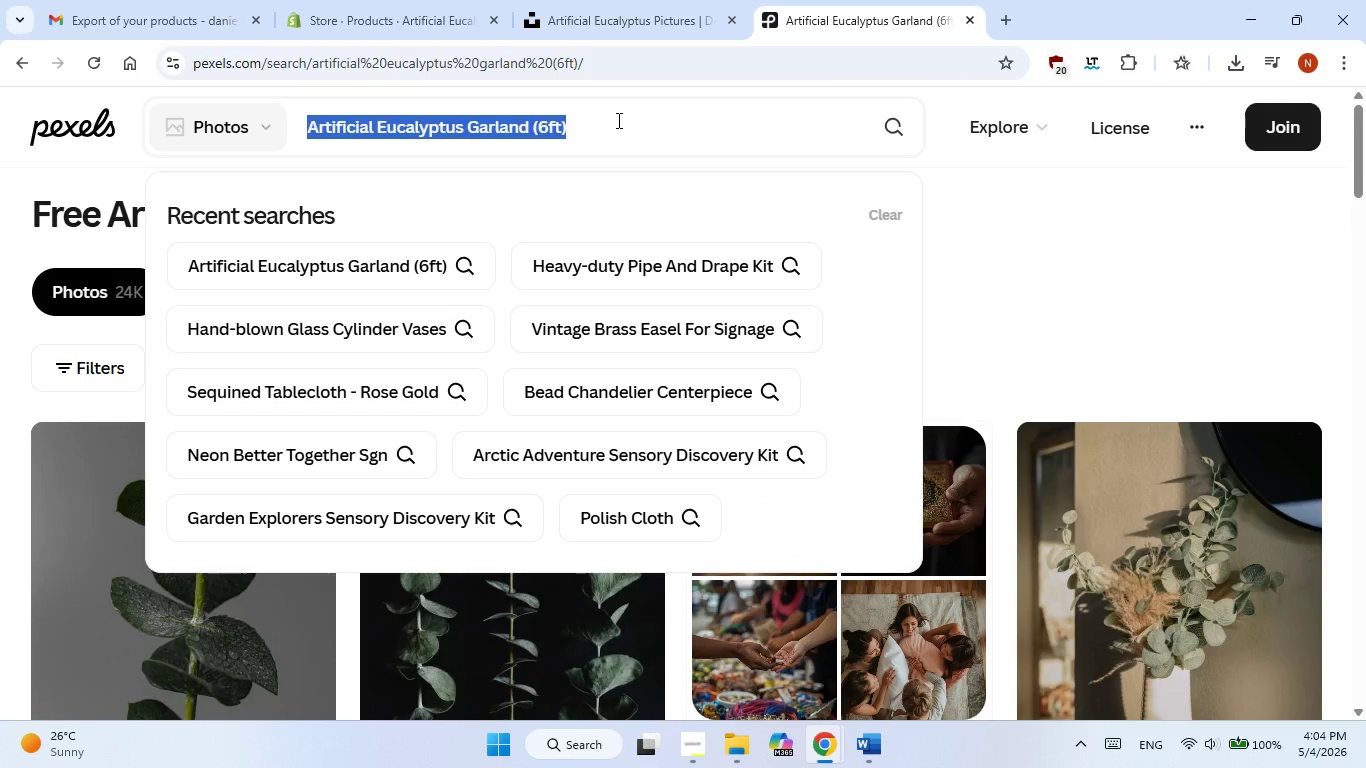 
right_click([617, 120])
 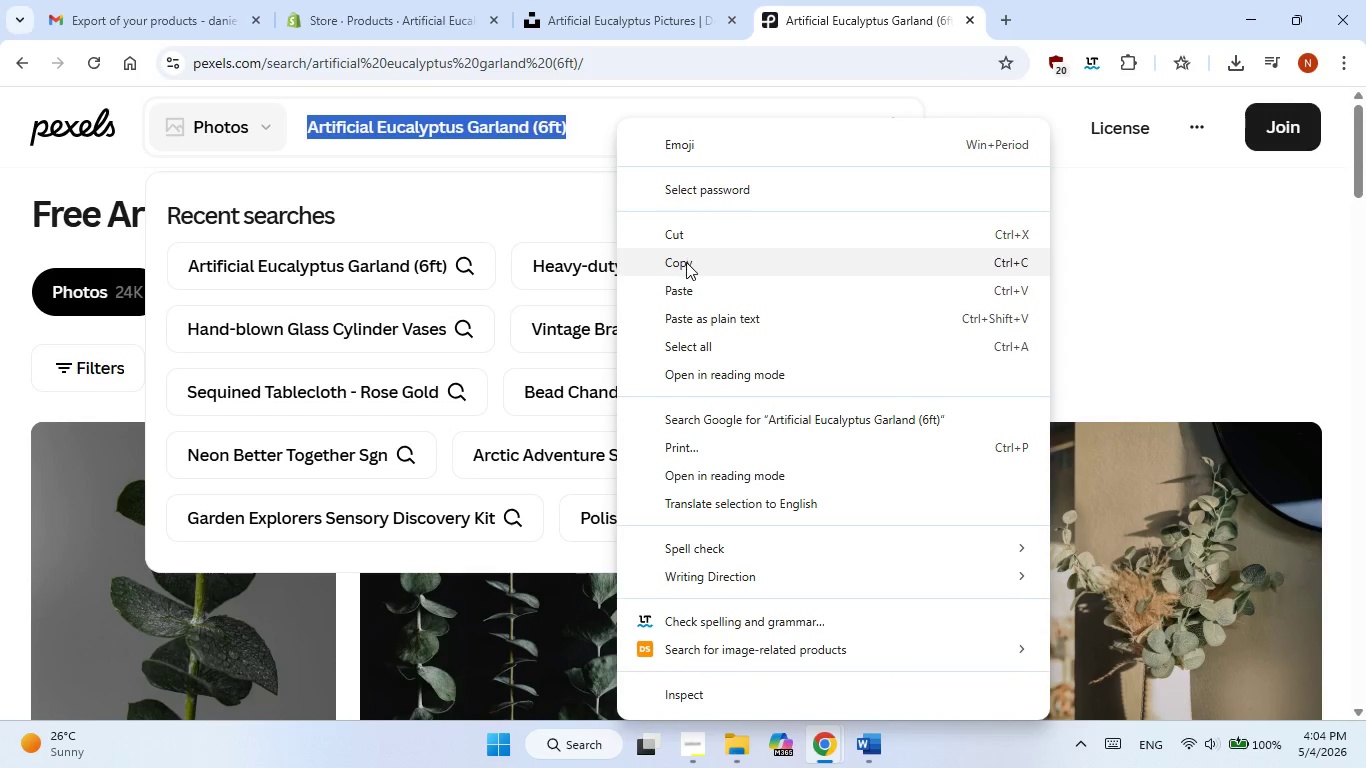 
left_click([686, 262])
 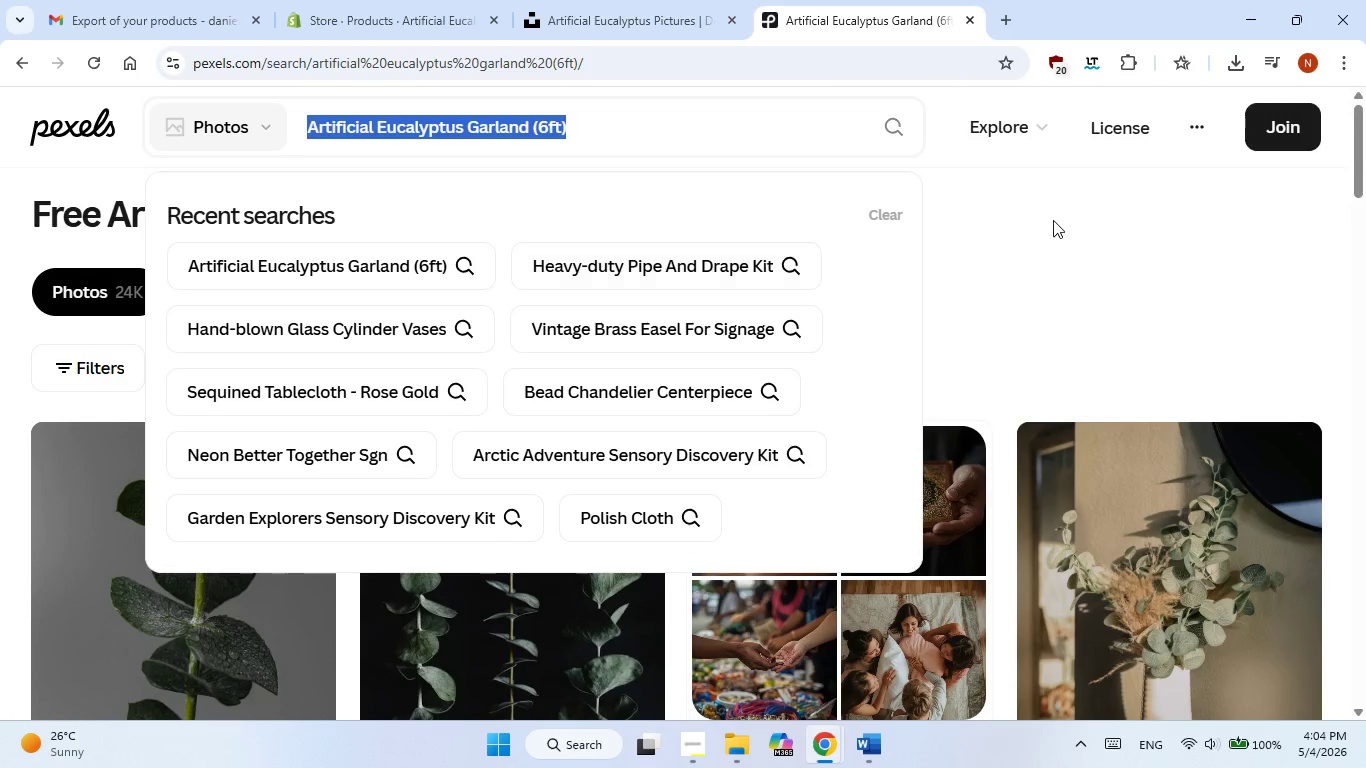 
left_click([1053, 220])
 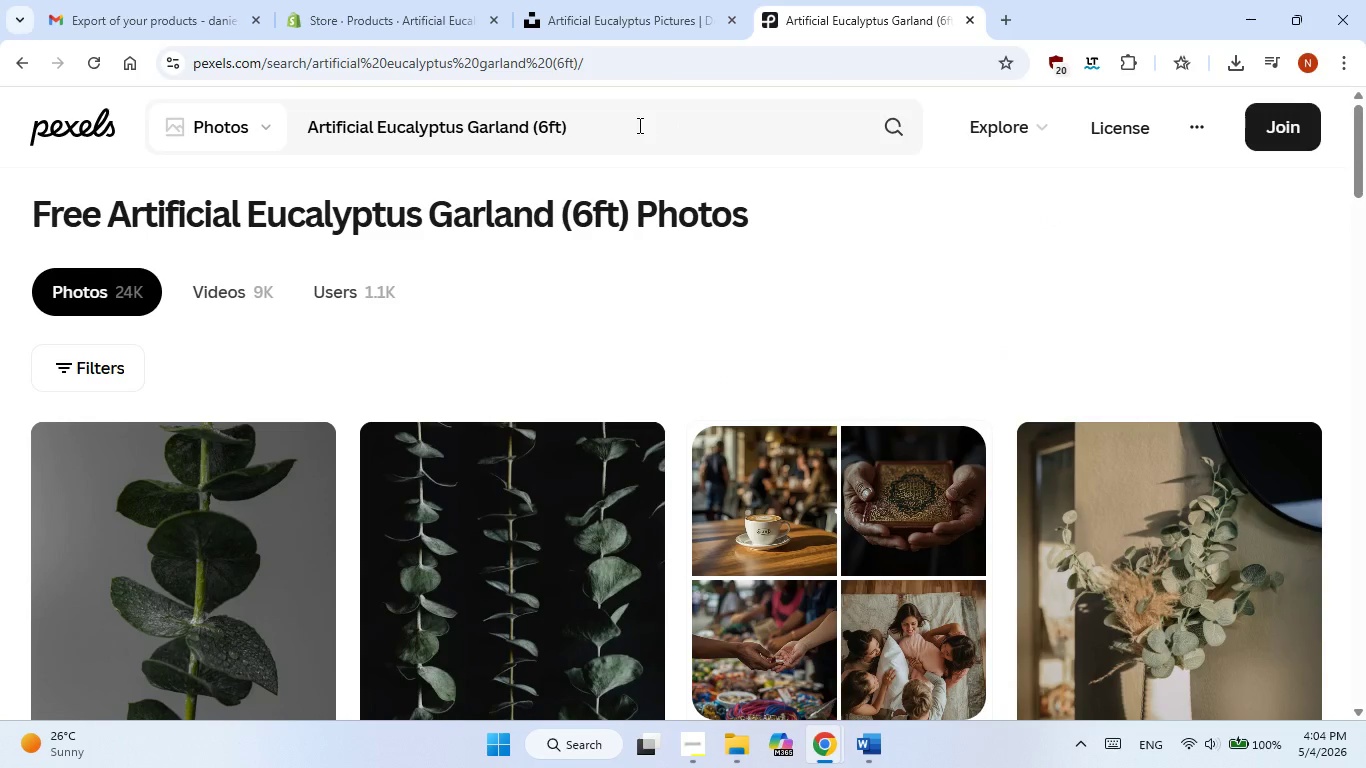 
wait(7.02)
 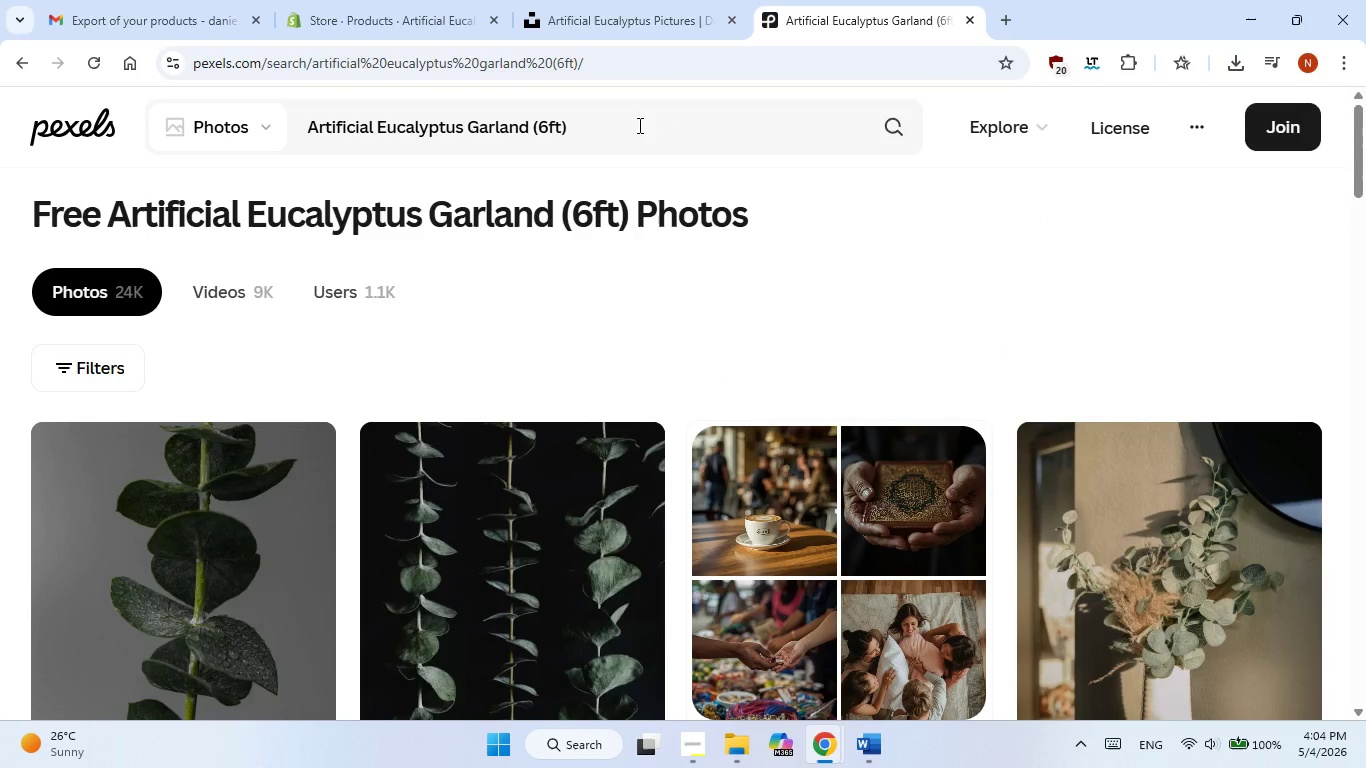 
double_click([439, 131])
 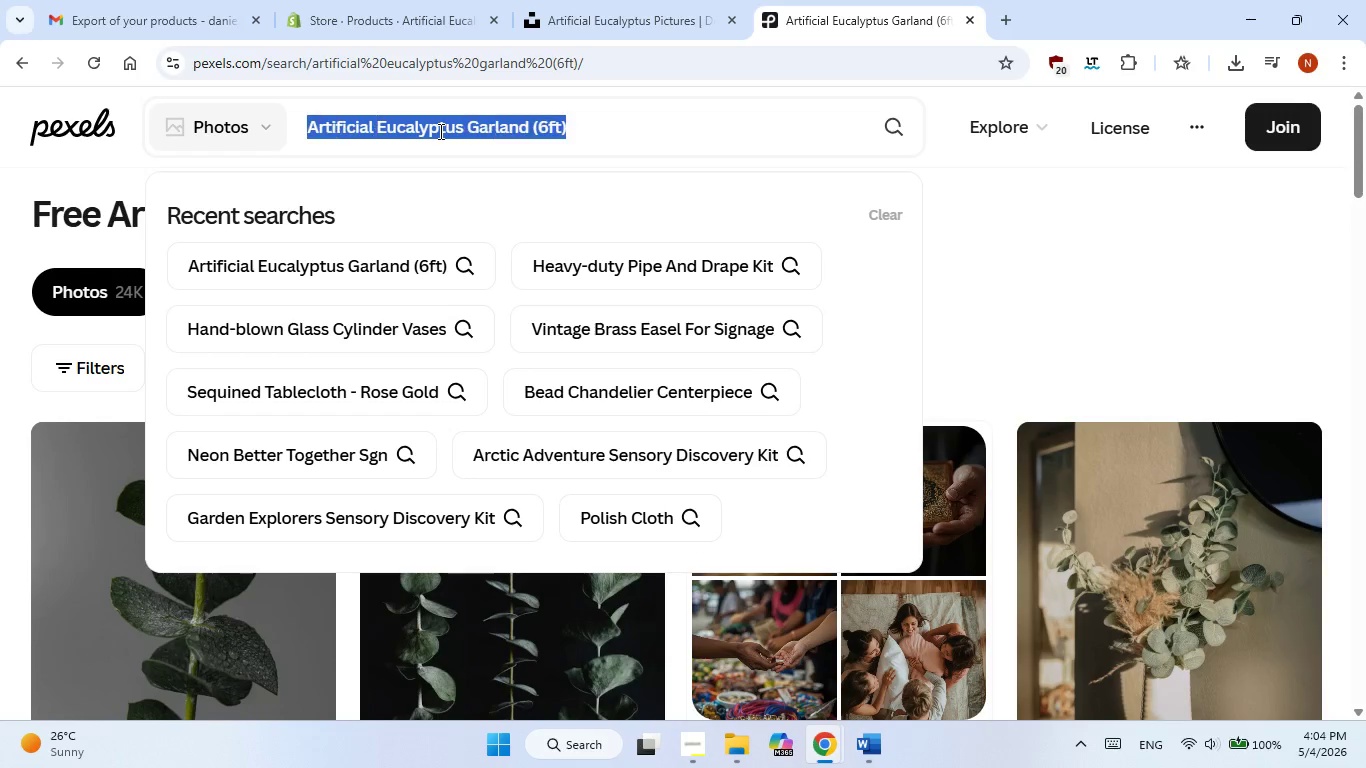 
triple_click([439, 131])
 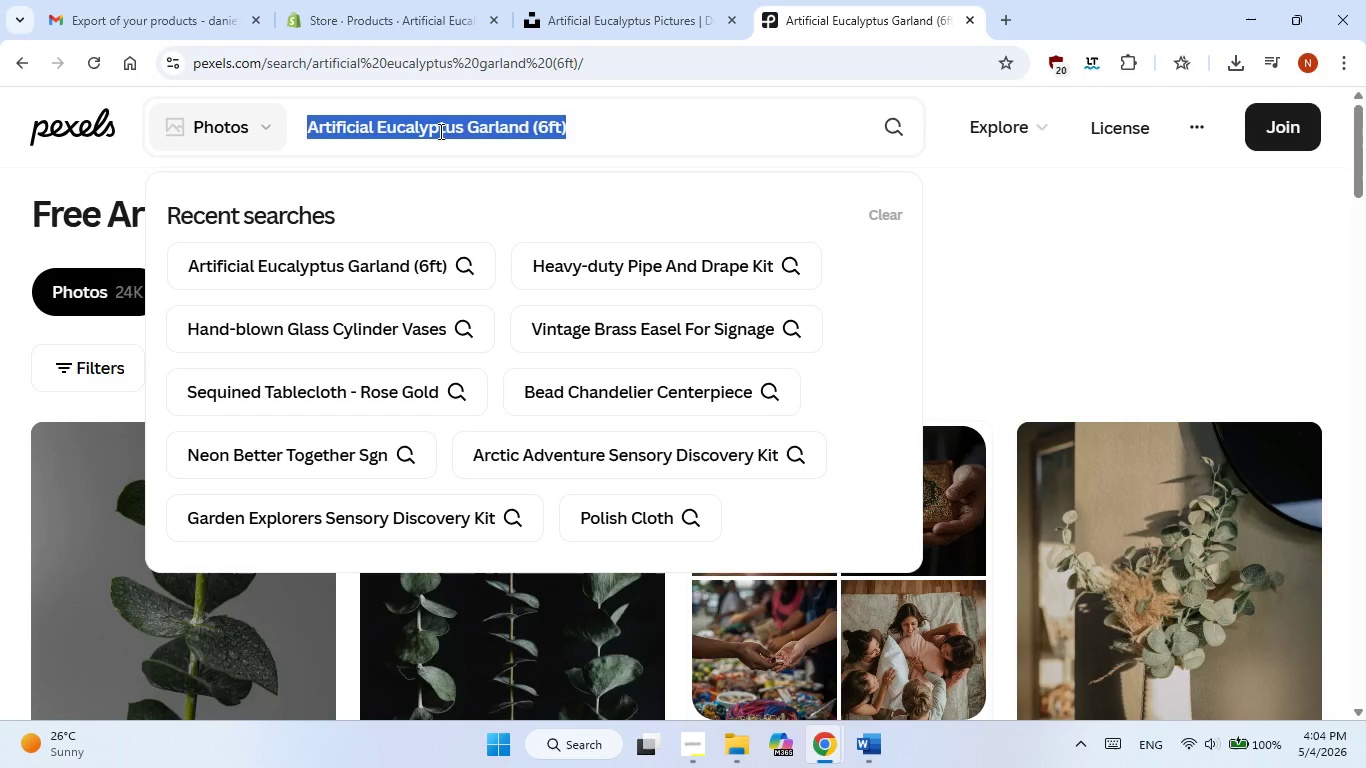 
right_click([439, 131])
 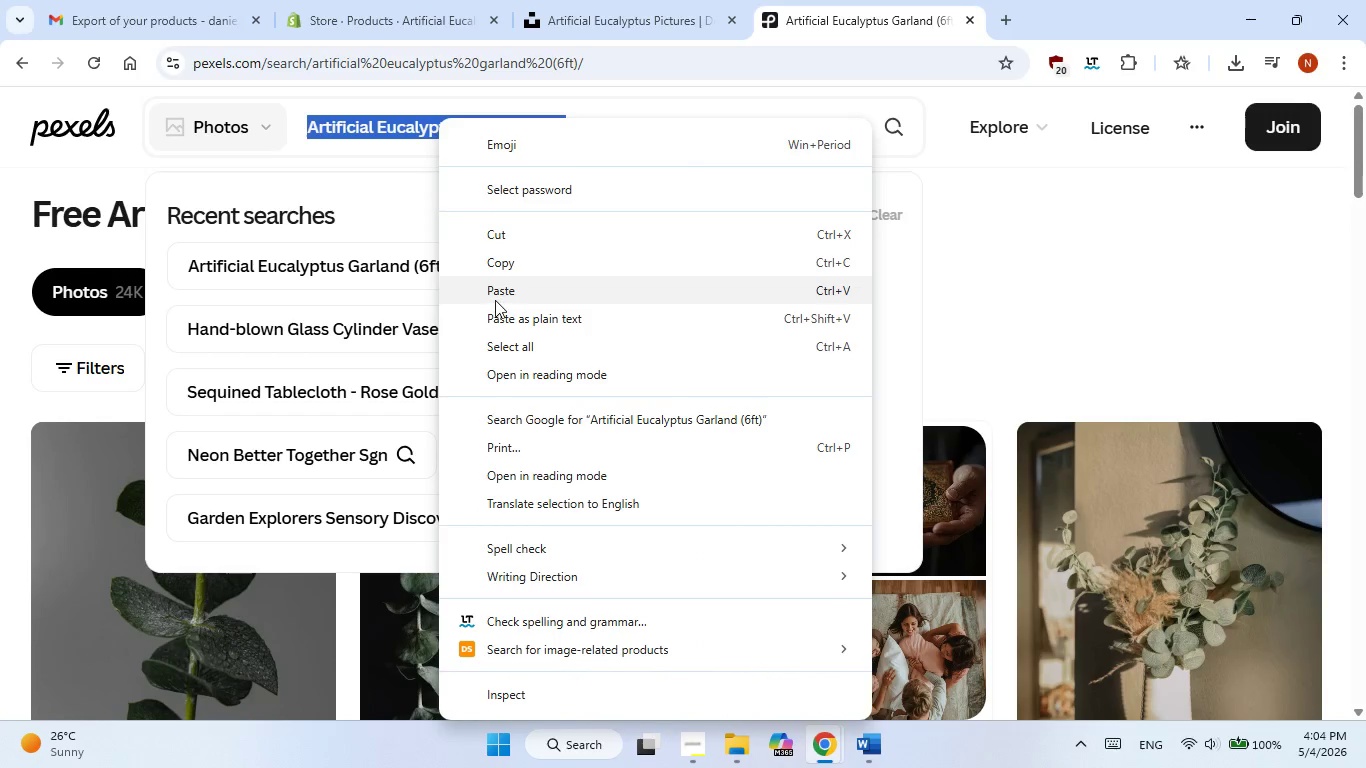 
left_click([512, 266])
 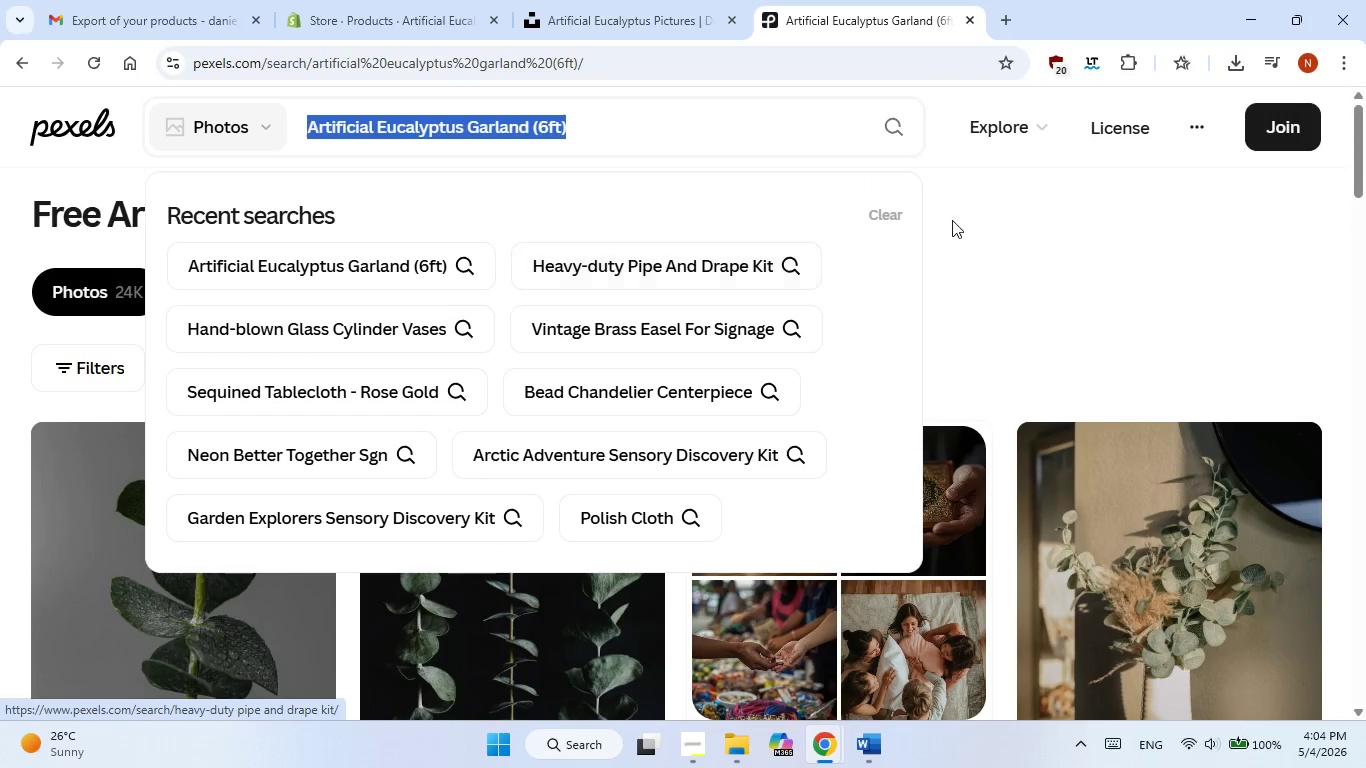 
left_click_drag(start_coordinate=[958, 218], to_coordinate=[964, 193])
 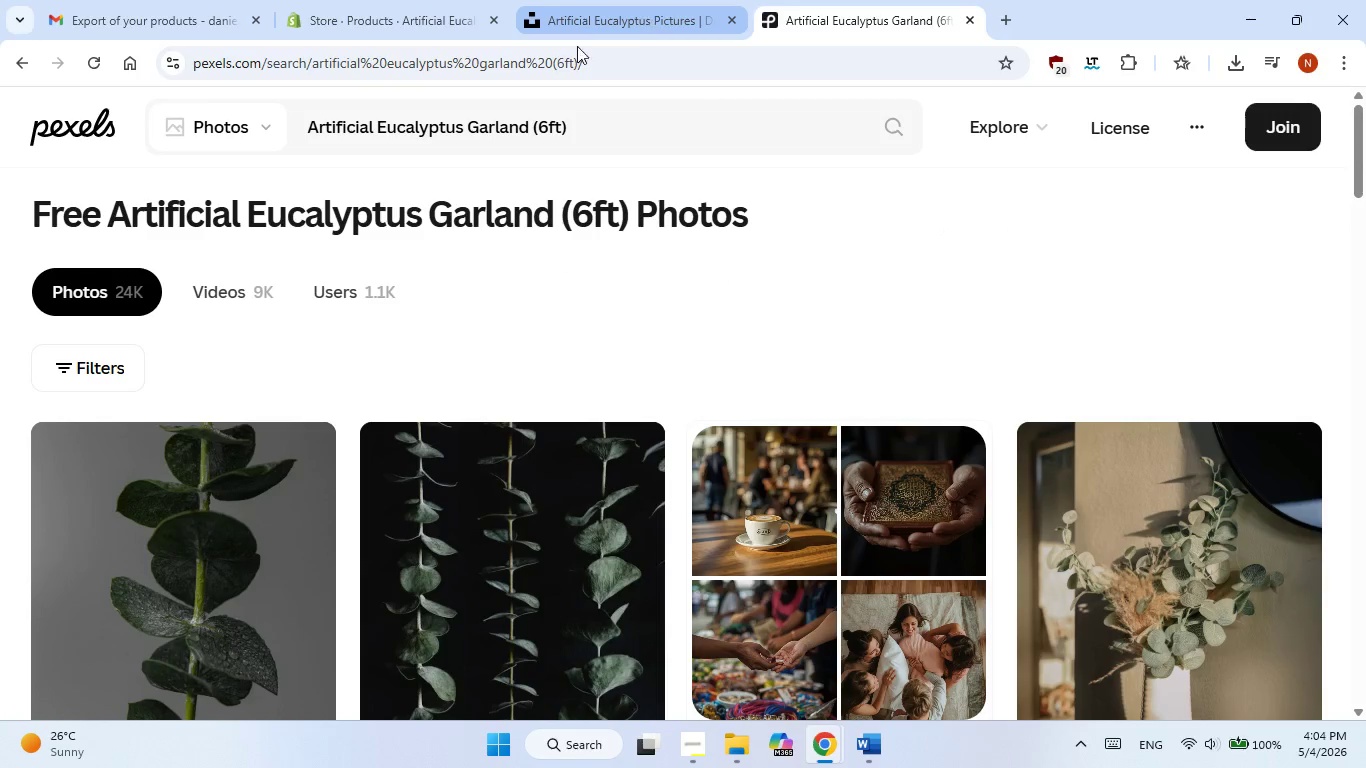 
left_click([424, 39])
 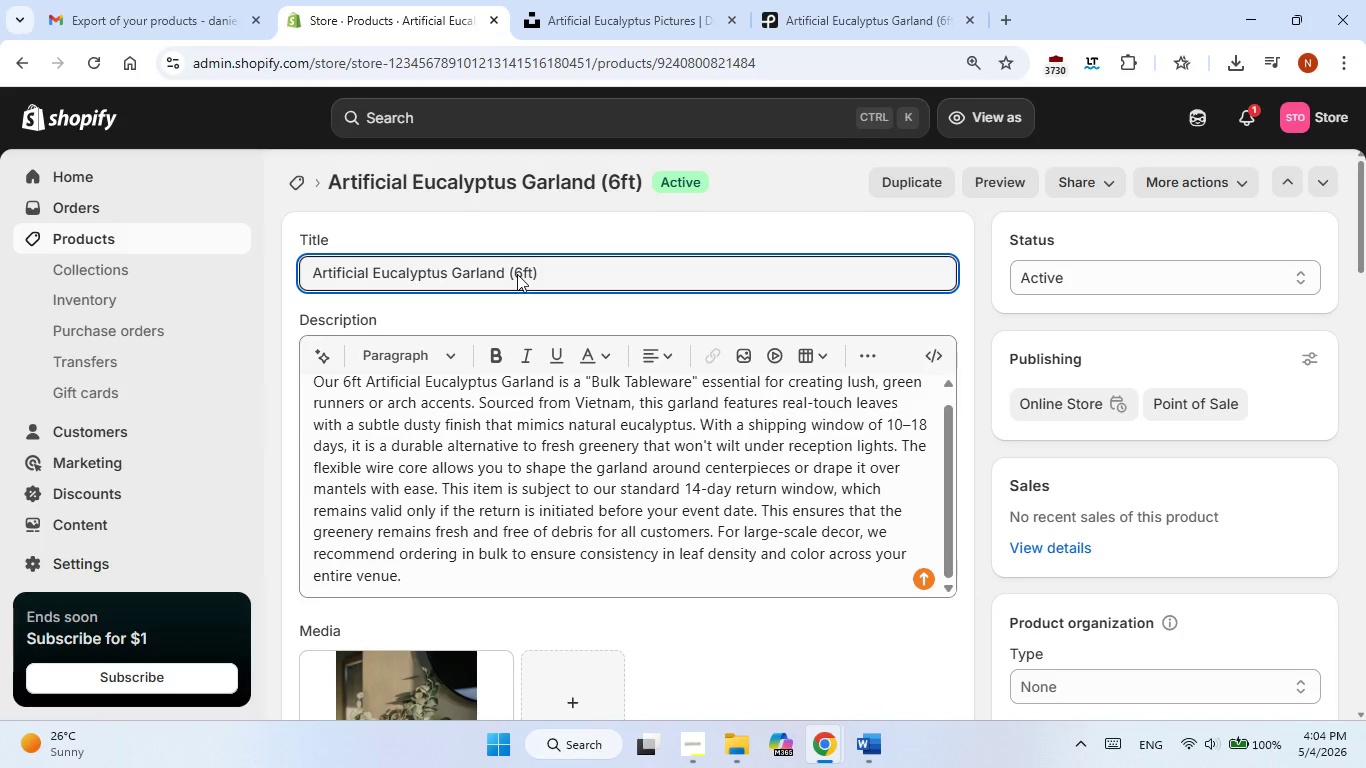 
scroll: coordinate [709, 446], scroll_direction: down, amount: 5.0
 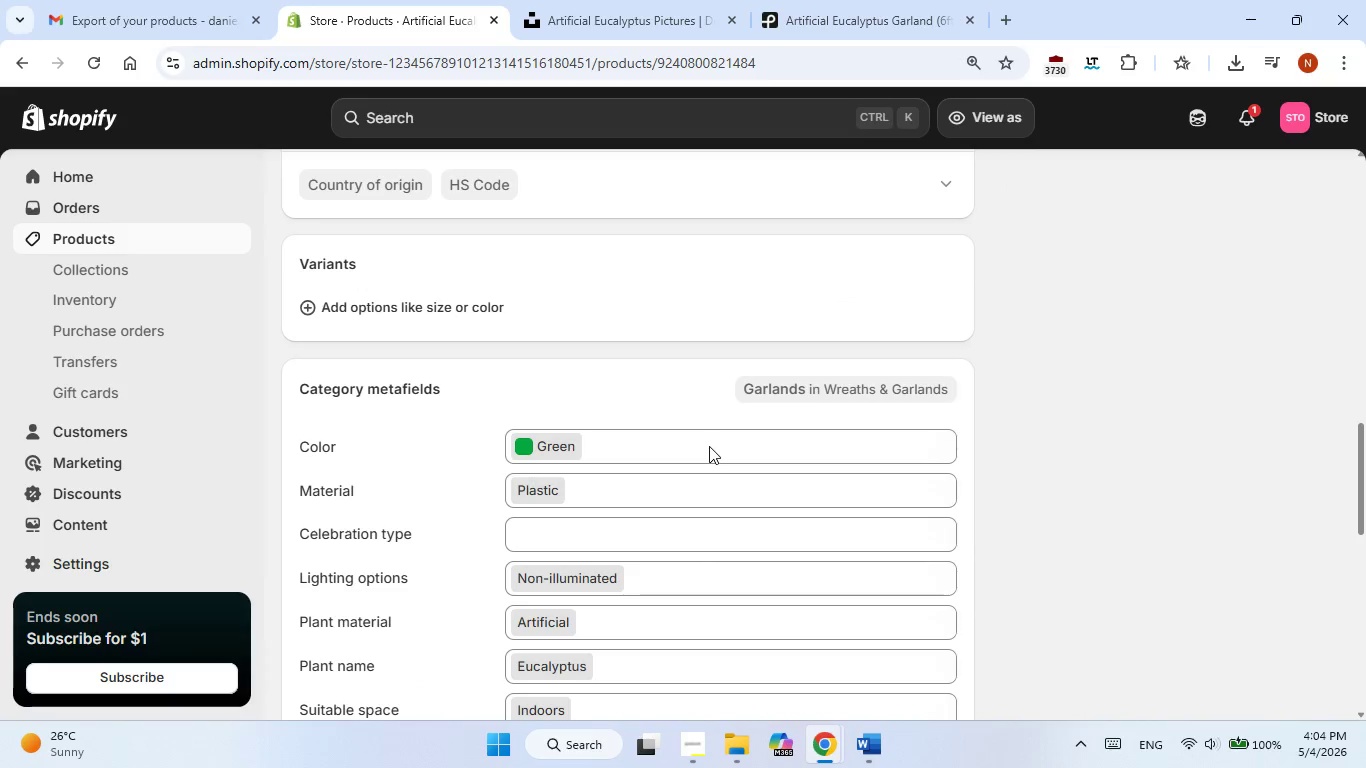 
scroll: coordinate [709, 446], scroll_direction: up, amount: 1.0
 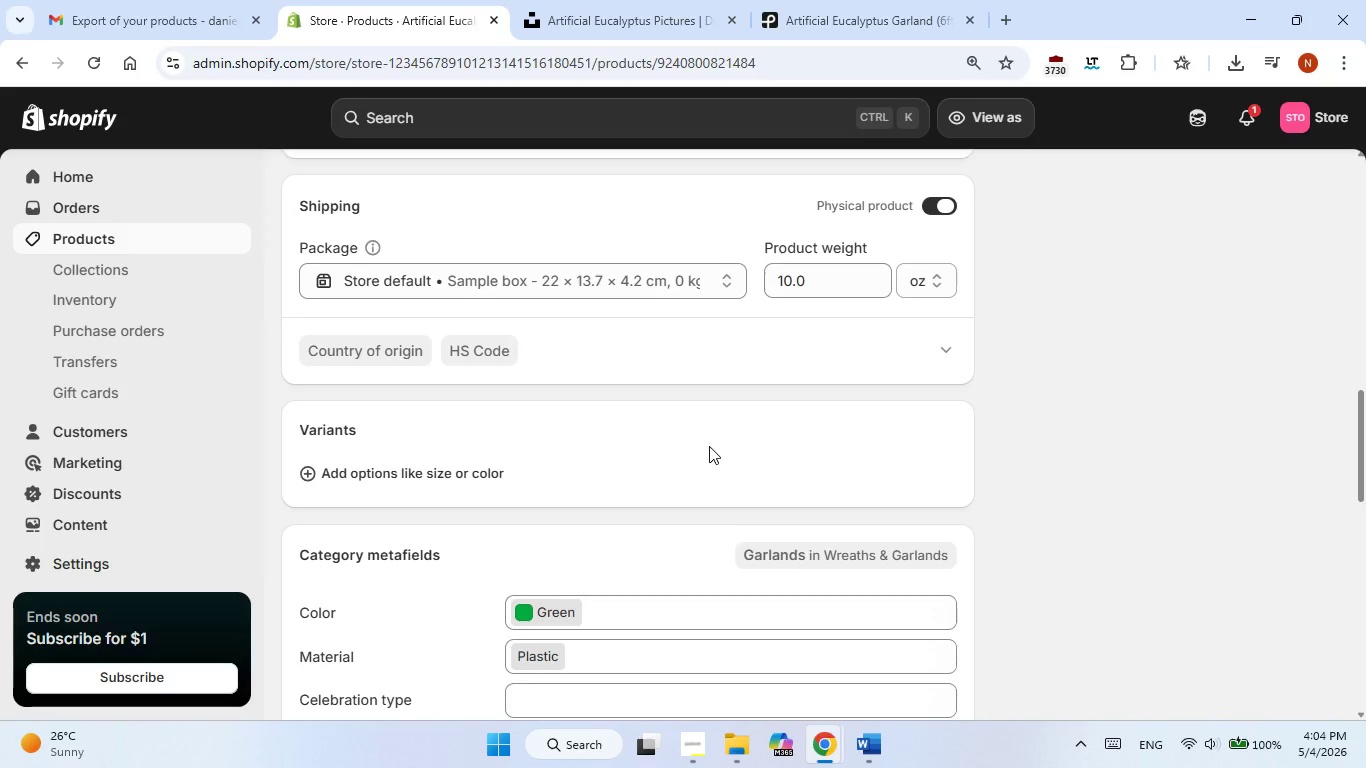 
scroll: coordinate [709, 446], scroll_direction: down, amount: 8.0
 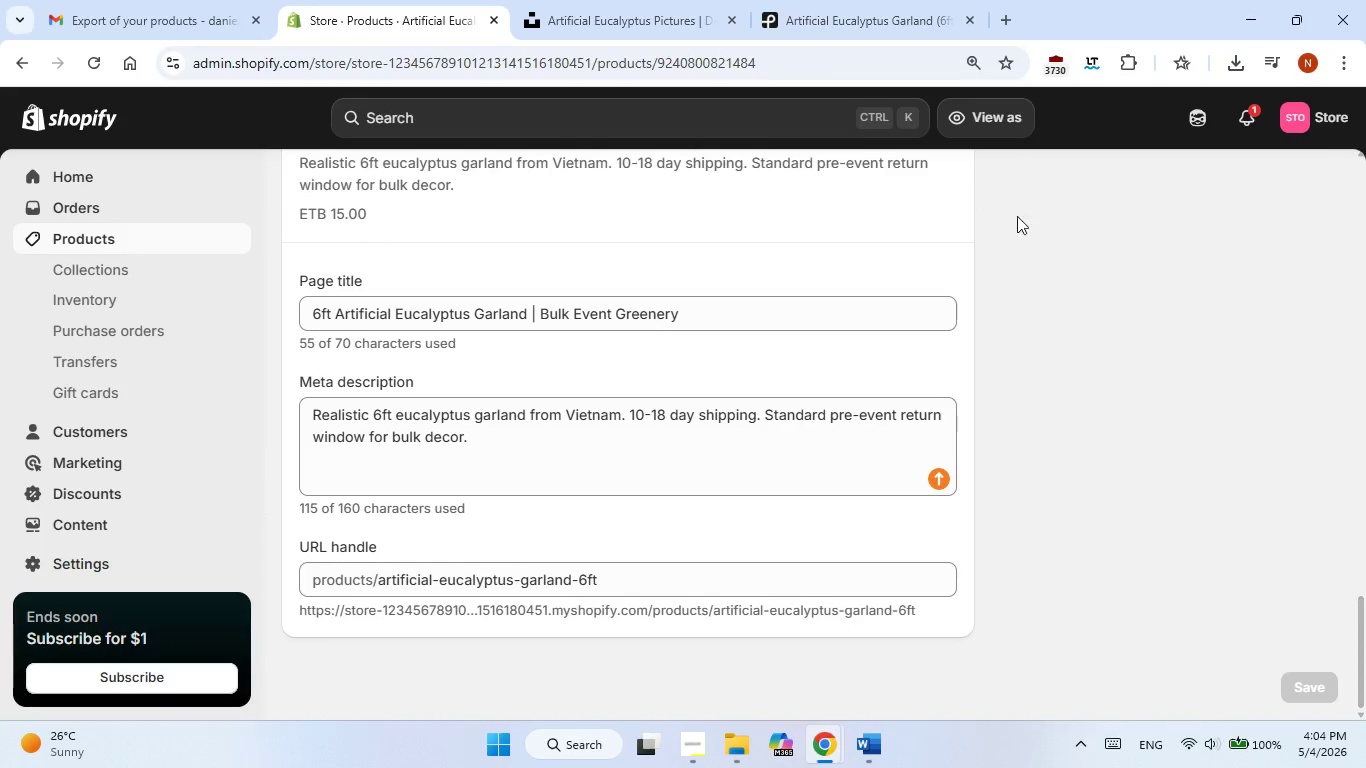 
scroll: coordinate [1027, 298], scroll_direction: up, amount: 19.0
 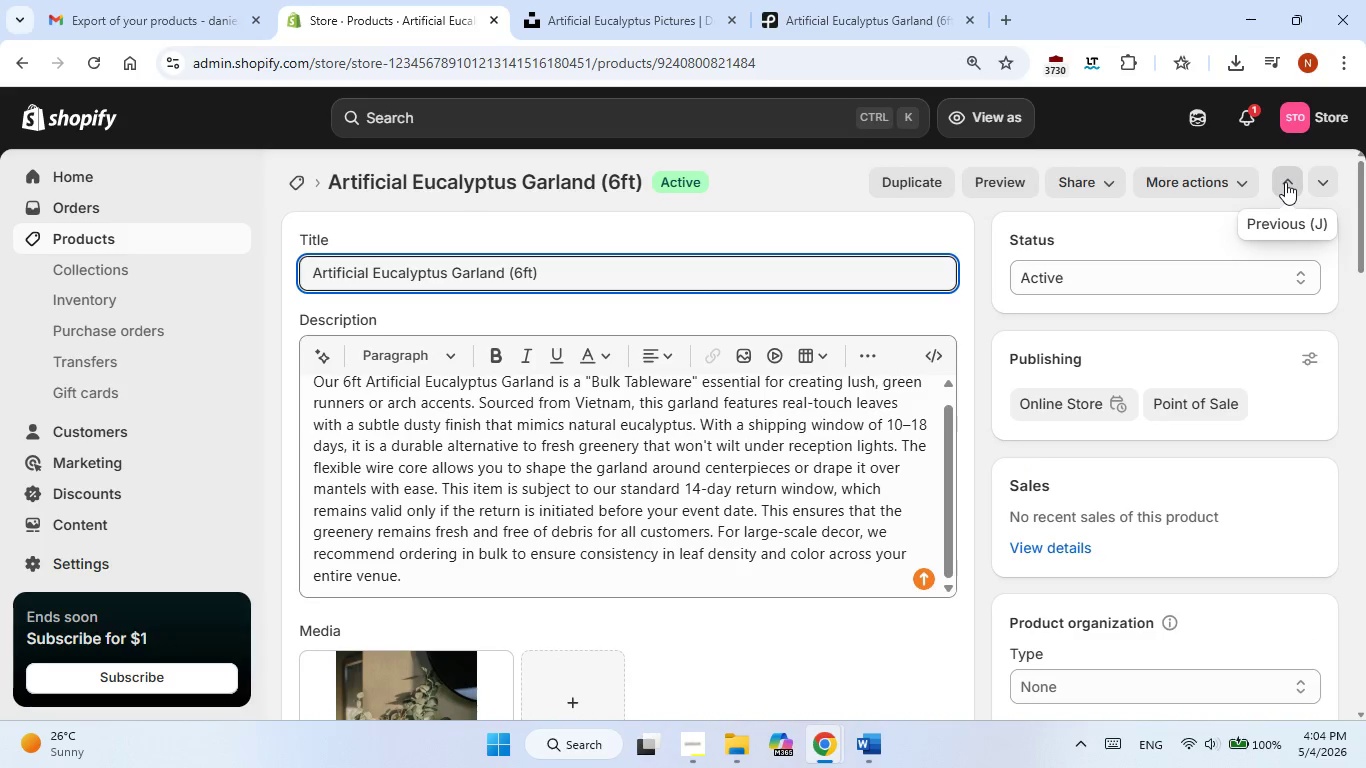 
left_click([1285, 182])
 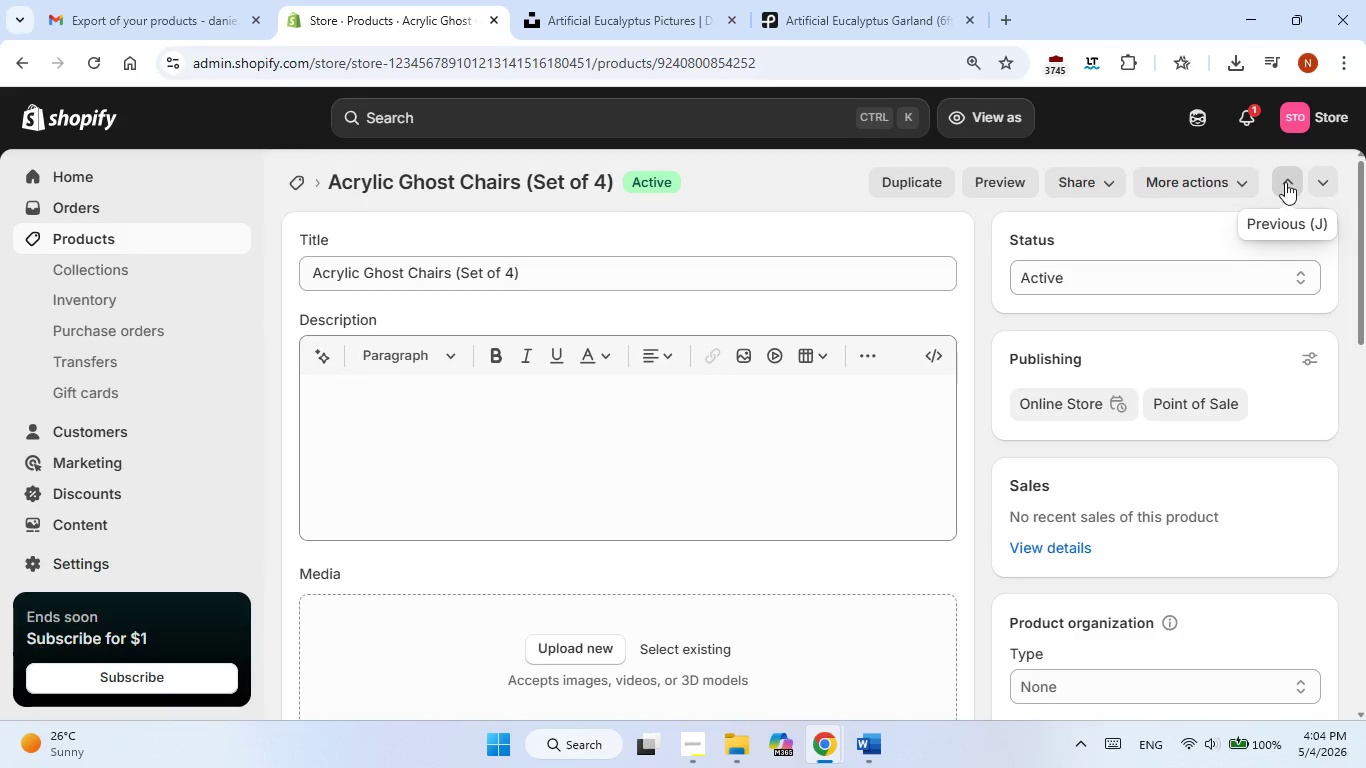 
wait(15.73)
 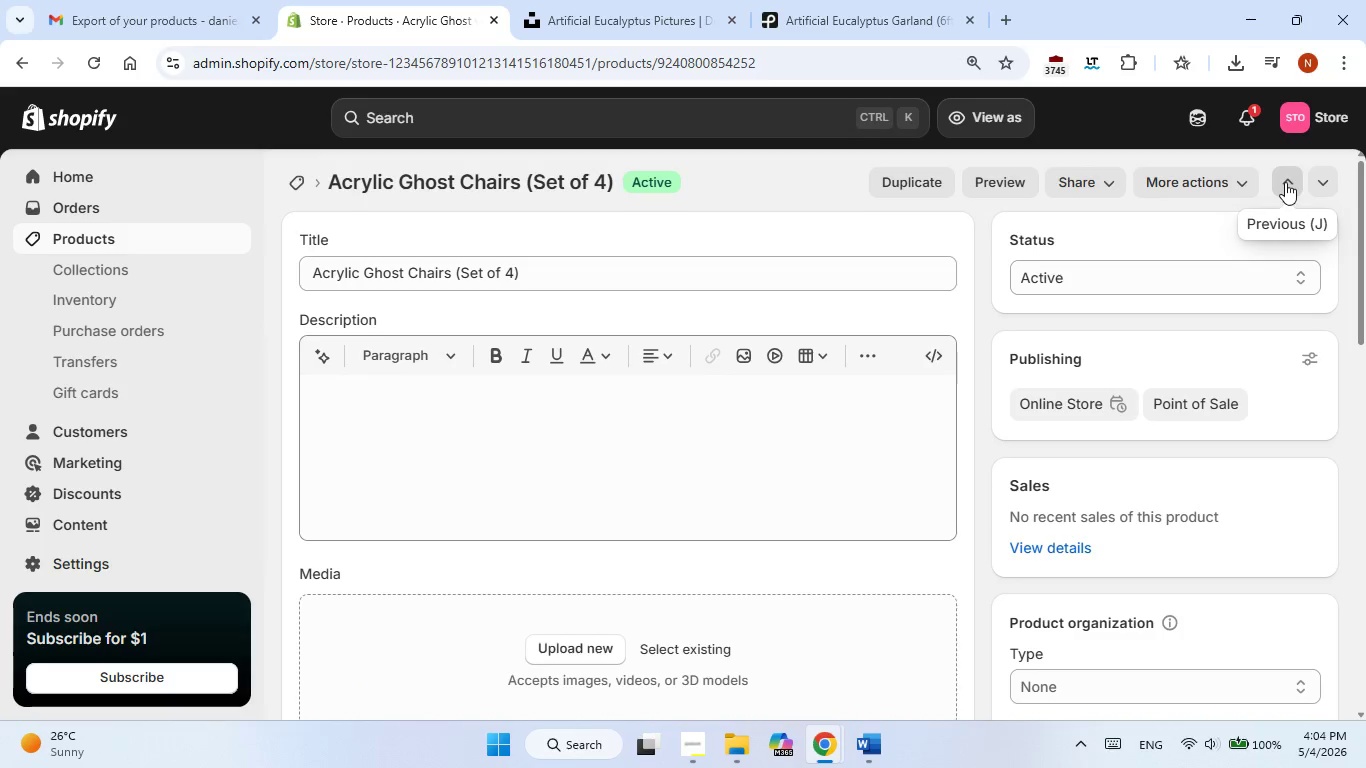 
left_click([473, 394])
 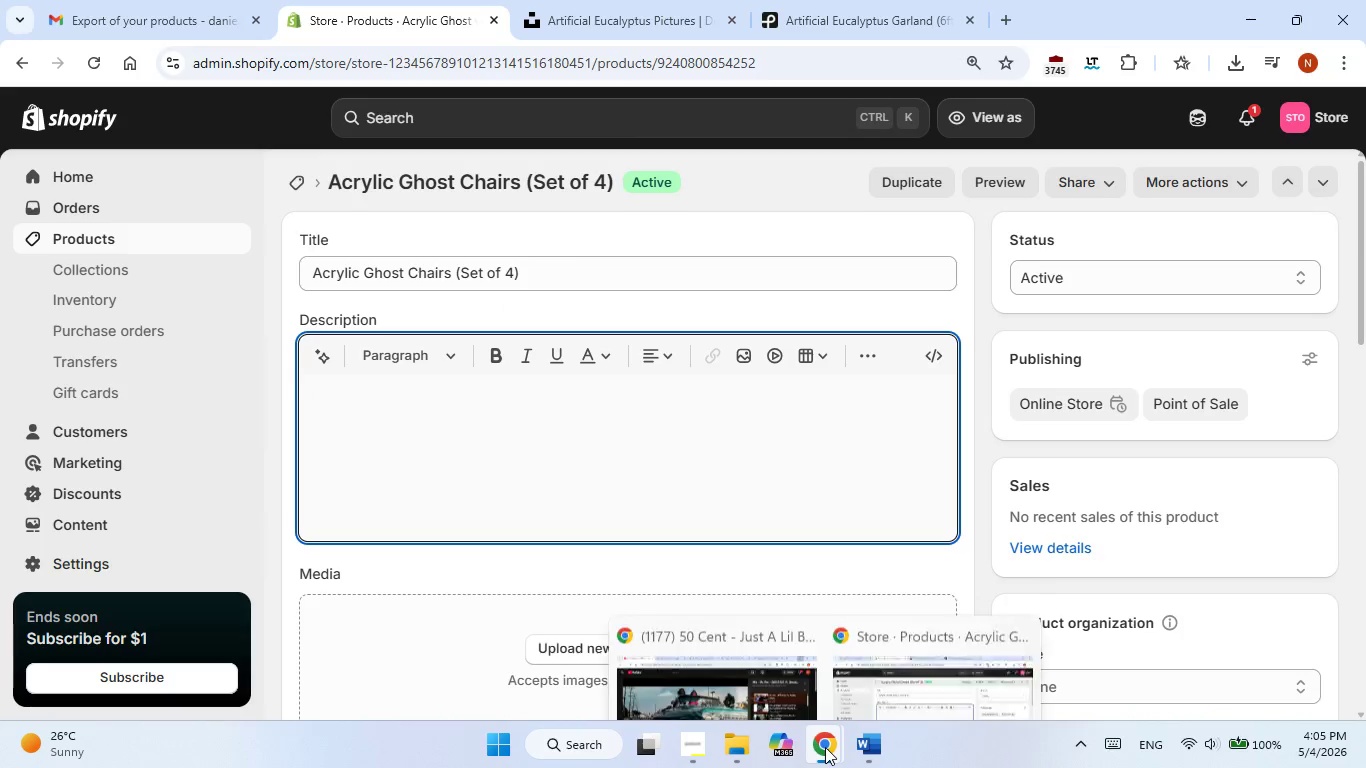 
left_click([943, 744])
 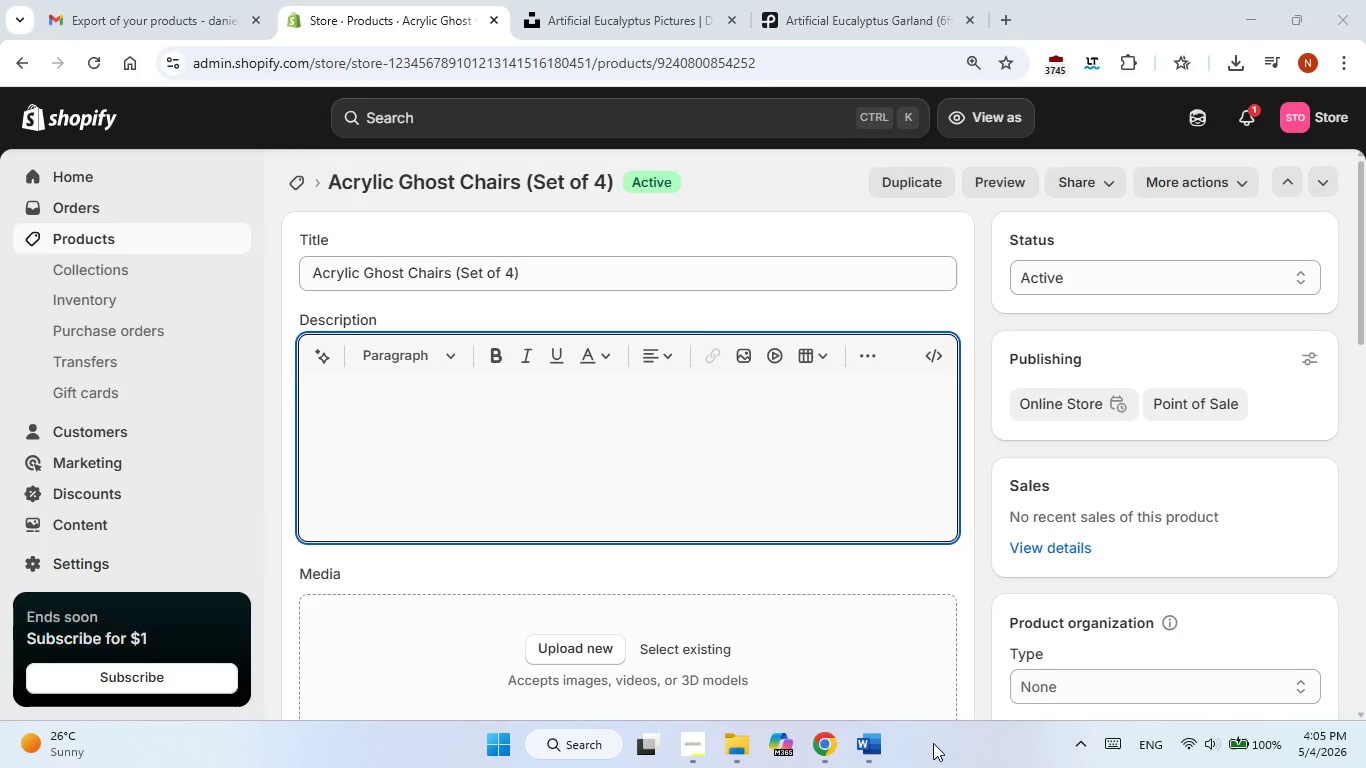 
wait(14.62)
 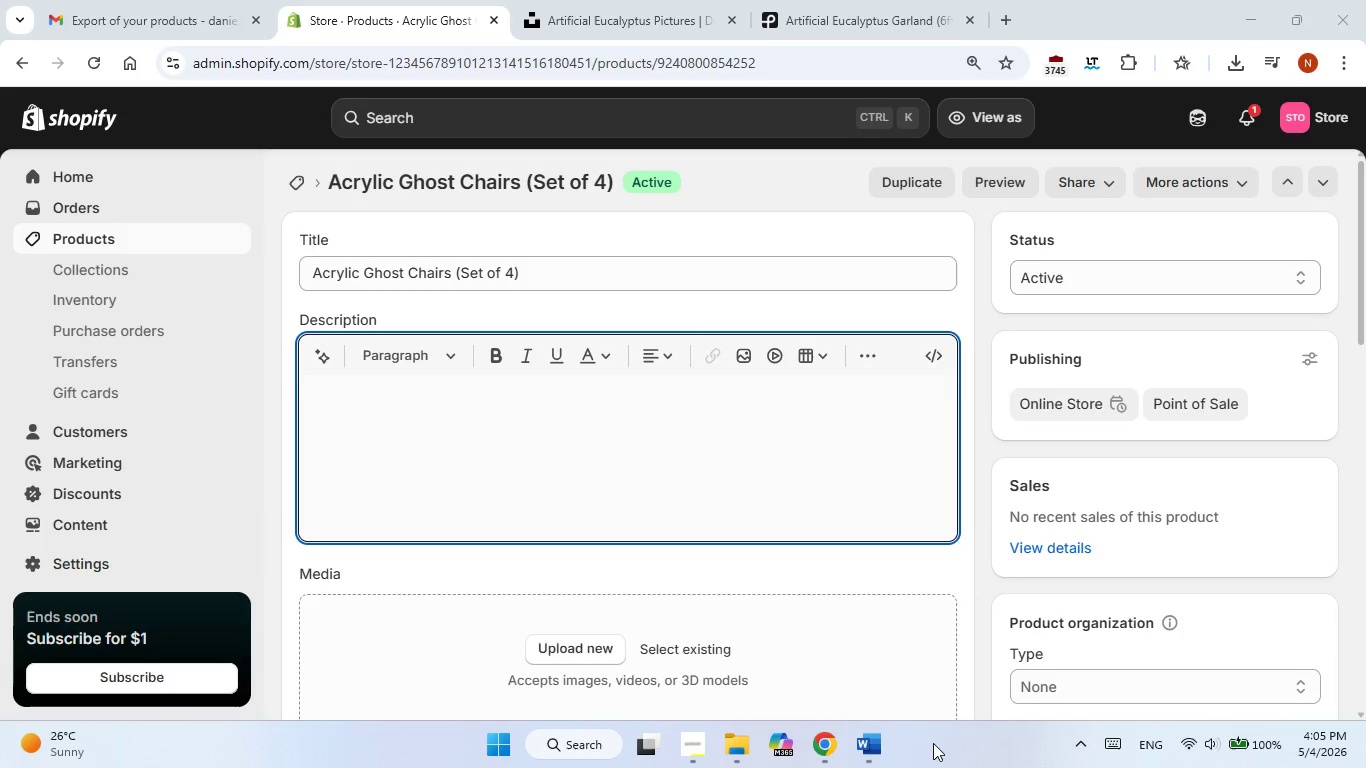 
left_click([617, 445])
 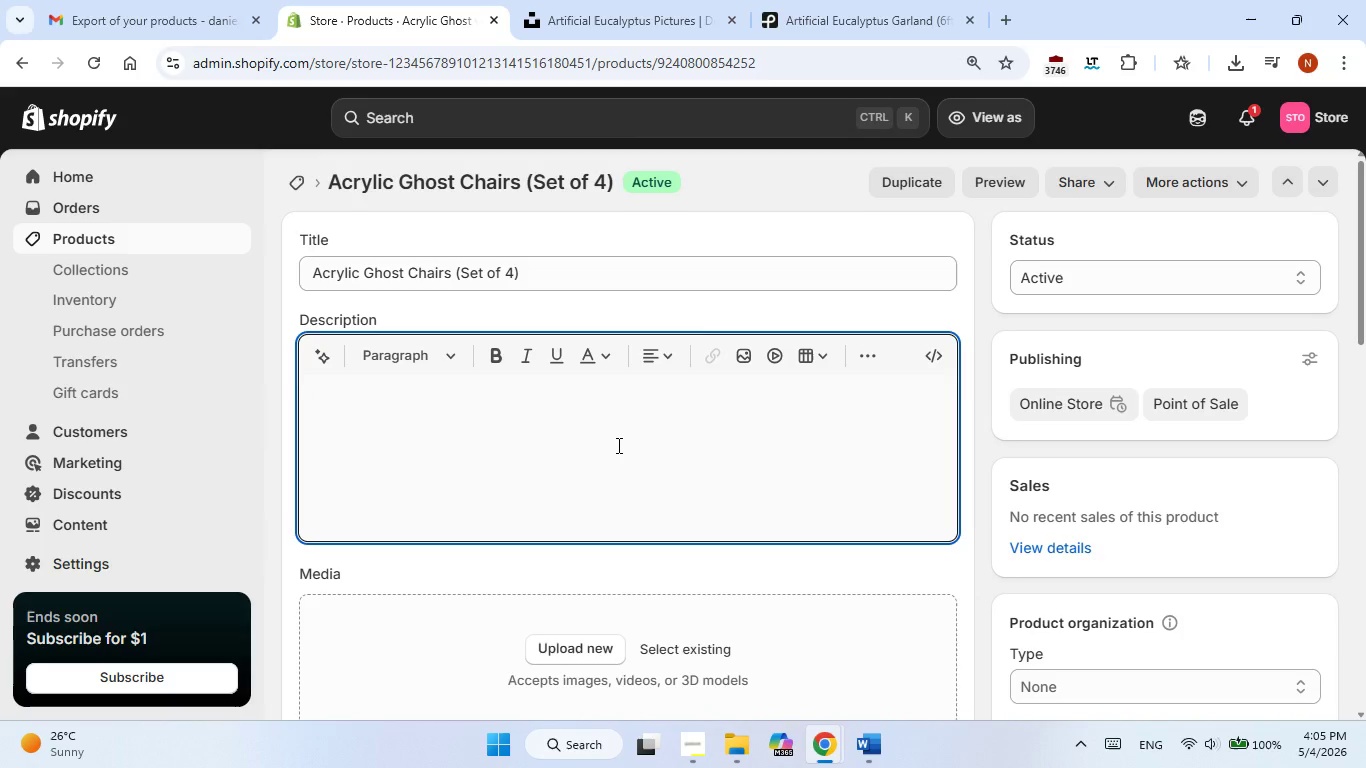 
wait(6.92)
 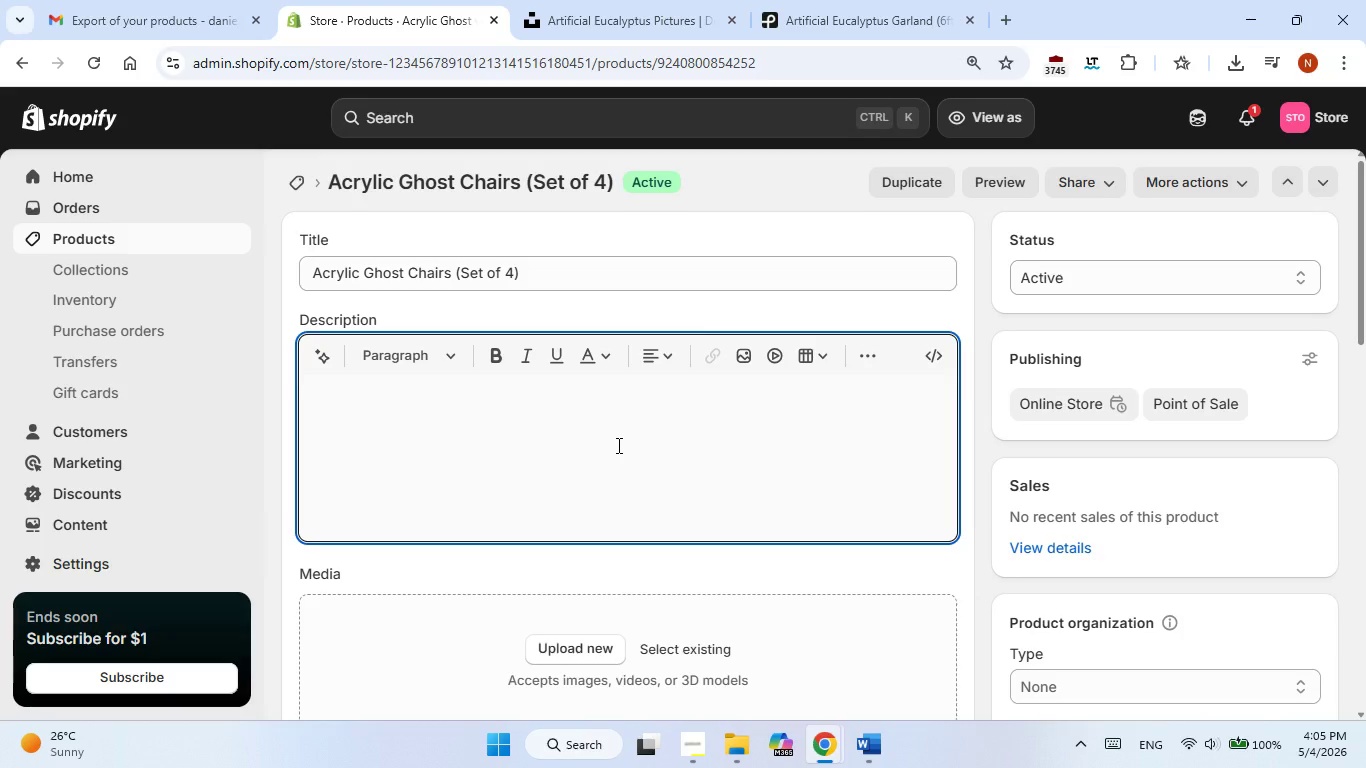 
left_click_drag(start_coordinate=[581, 438], to_coordinate=[575, 444])
 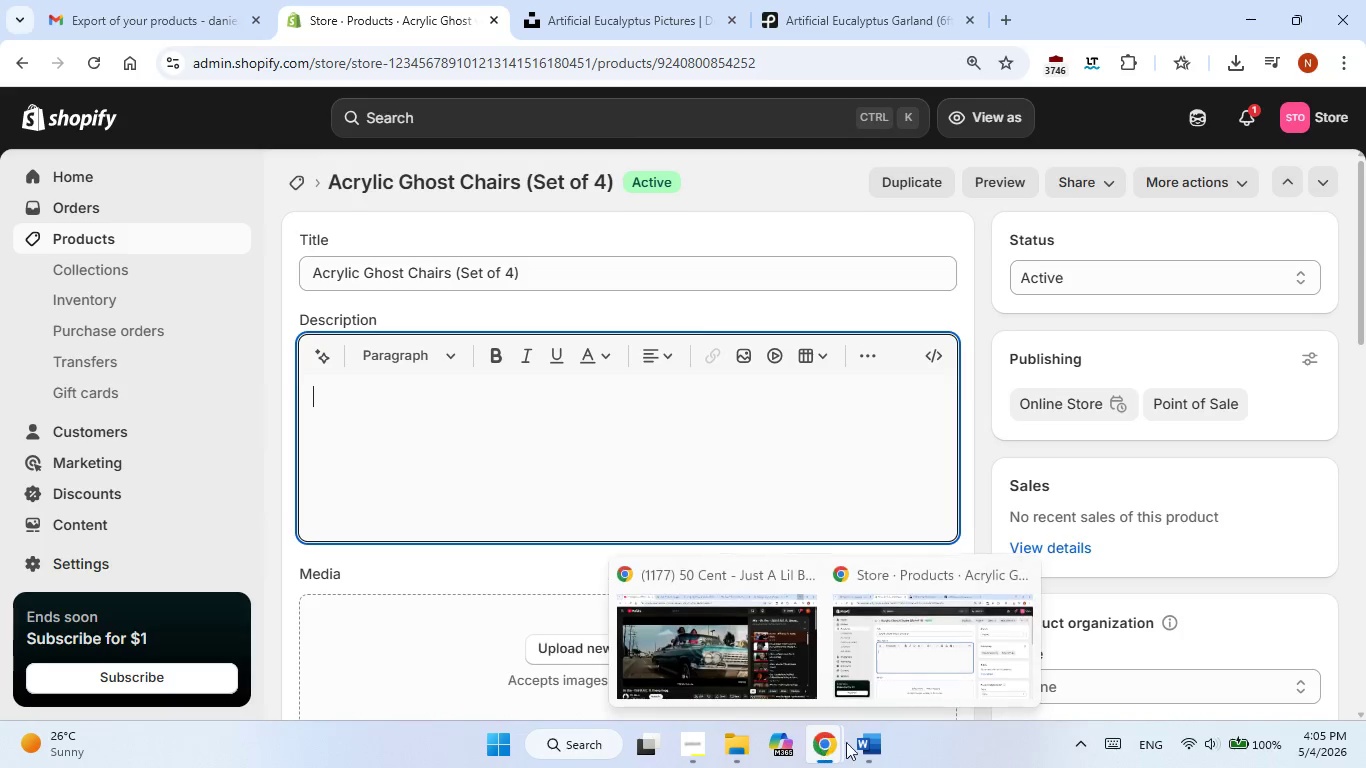 
left_click([930, 737])
 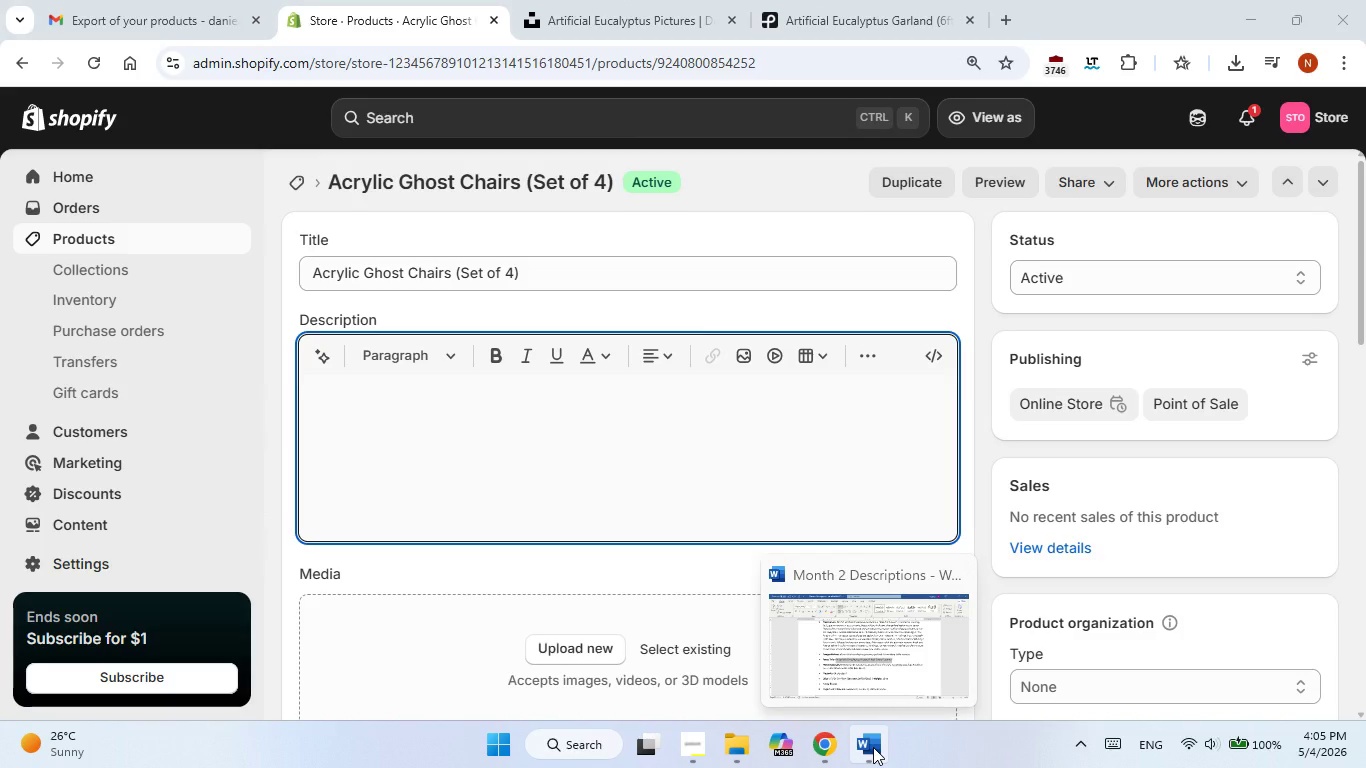 
left_click([873, 747])
 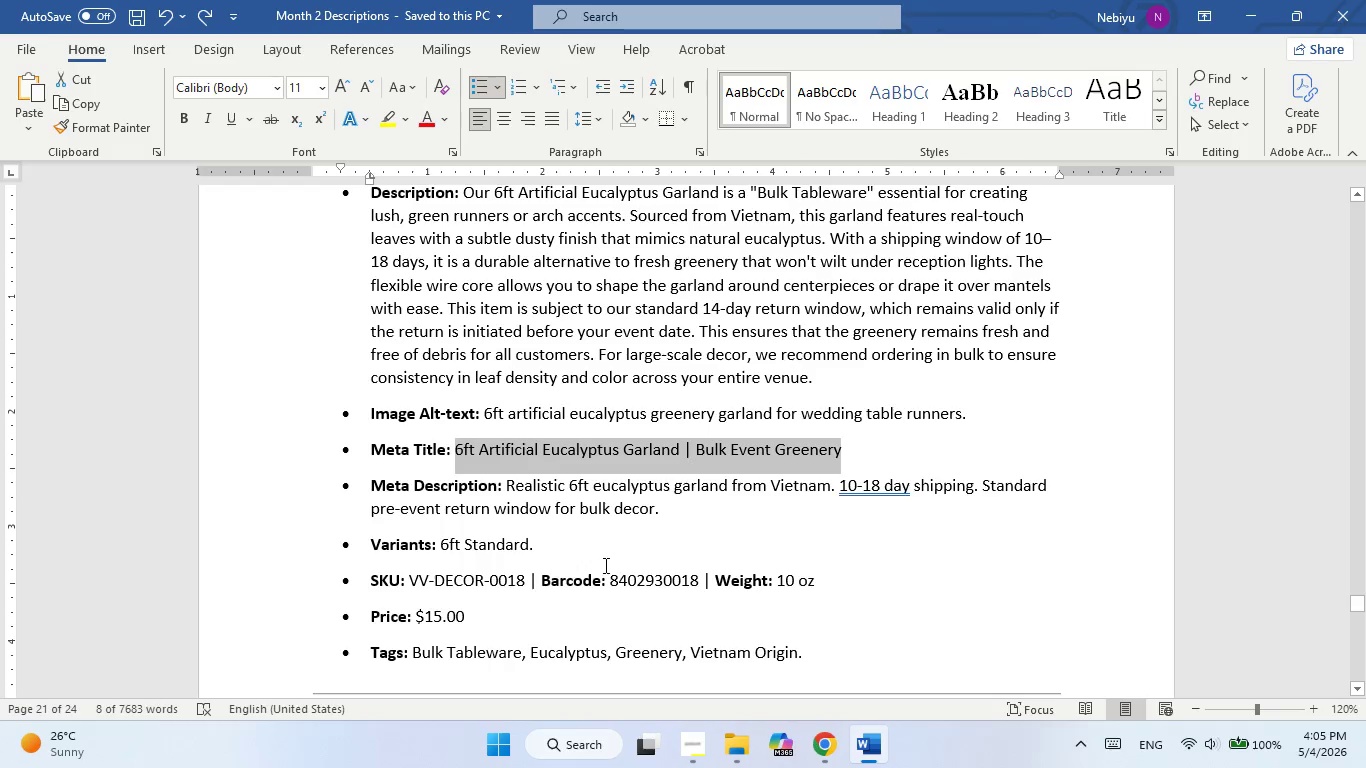 
scroll: coordinate [590, 553], scroll_direction: up, amount: 1.0
 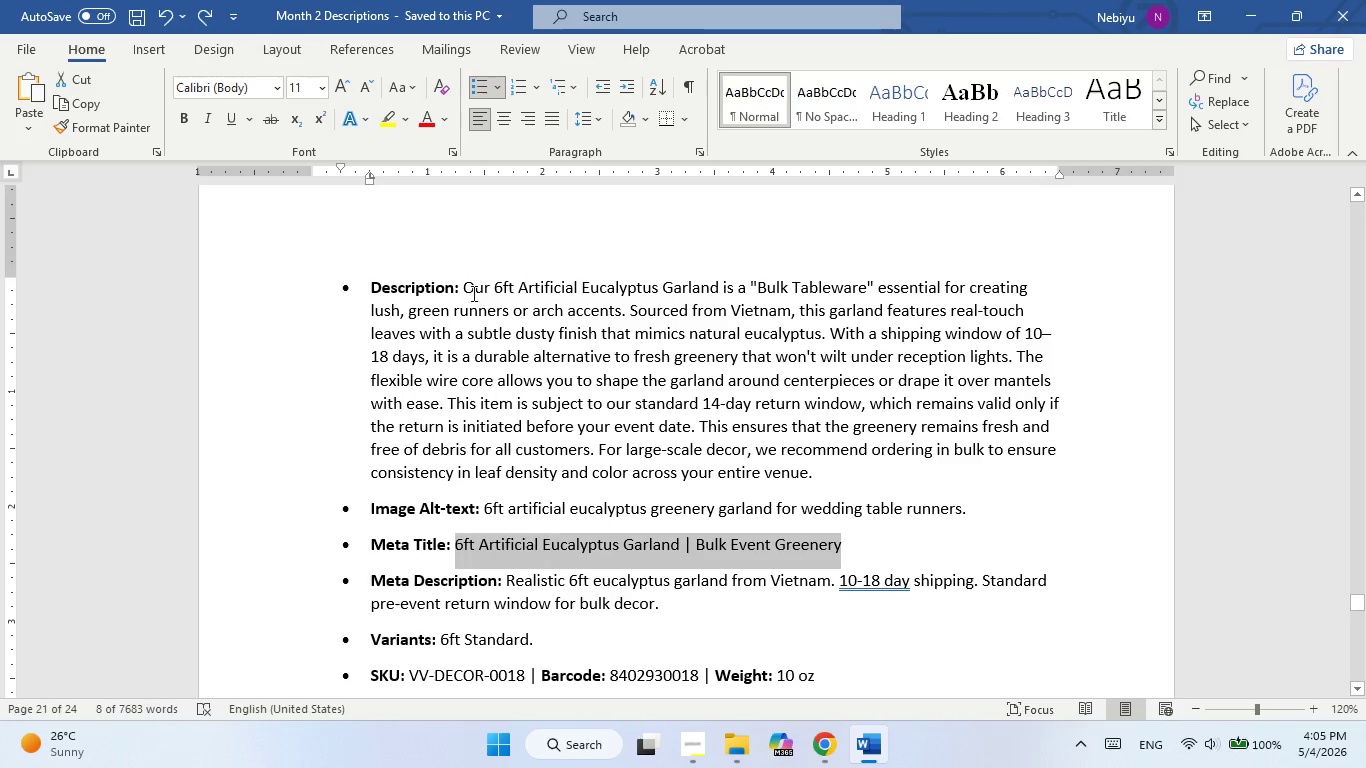 
left_click_drag(start_coordinate=[462, 284], to_coordinate=[837, 472])
 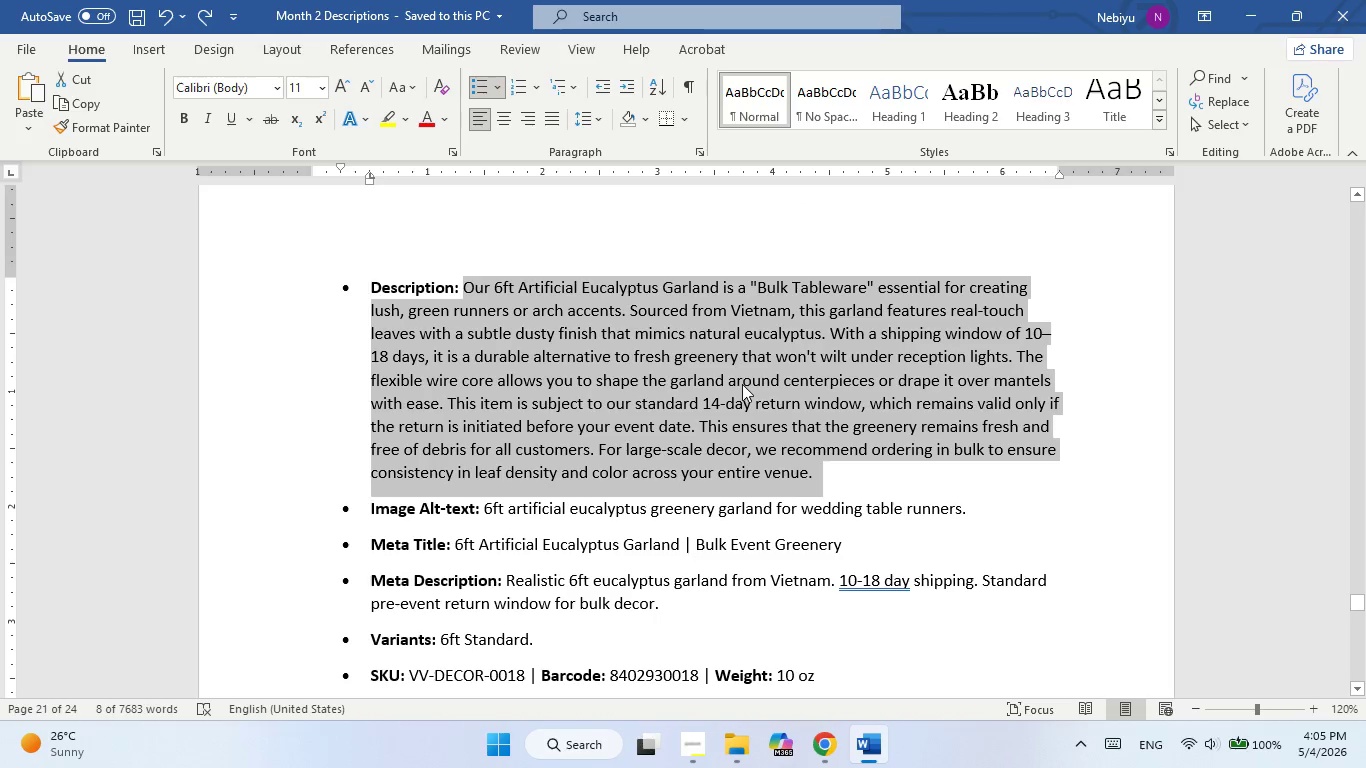 
right_click([742, 384])
 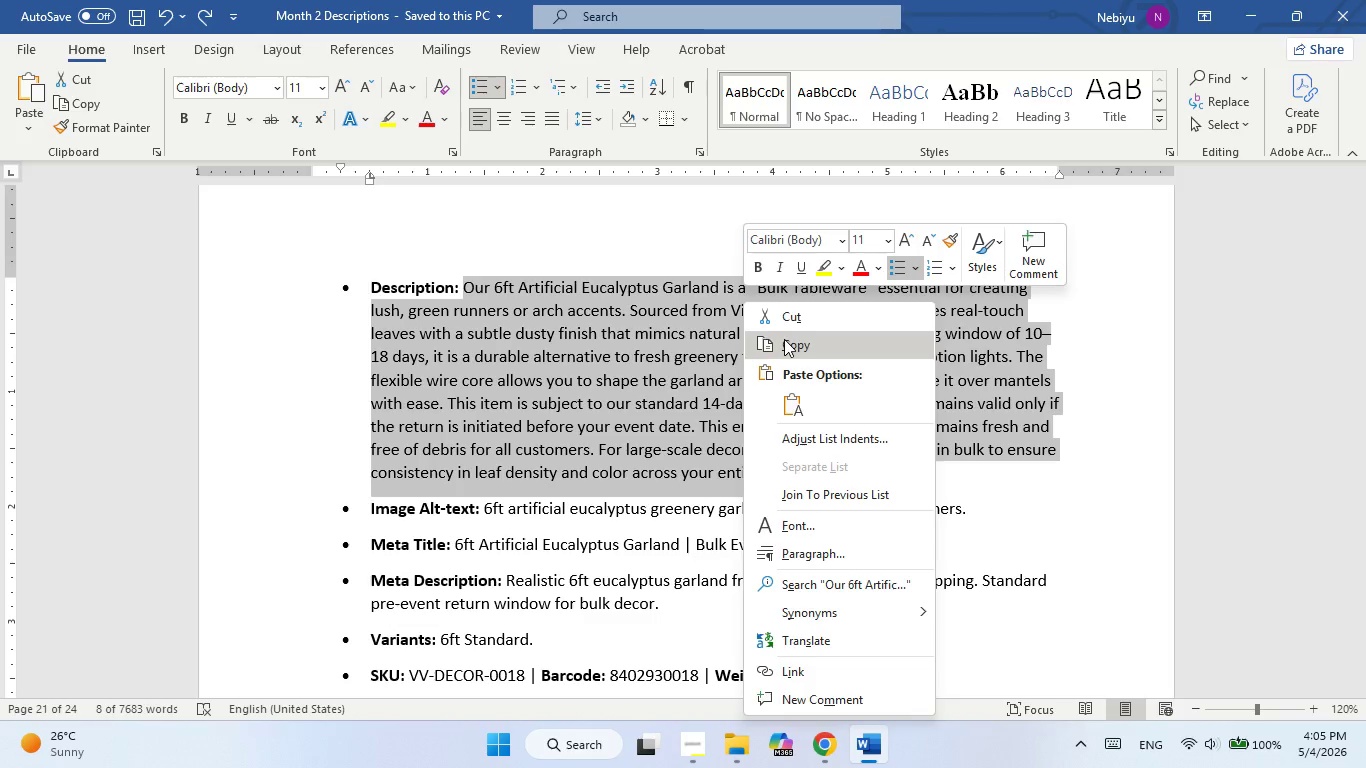 
left_click([785, 339])
 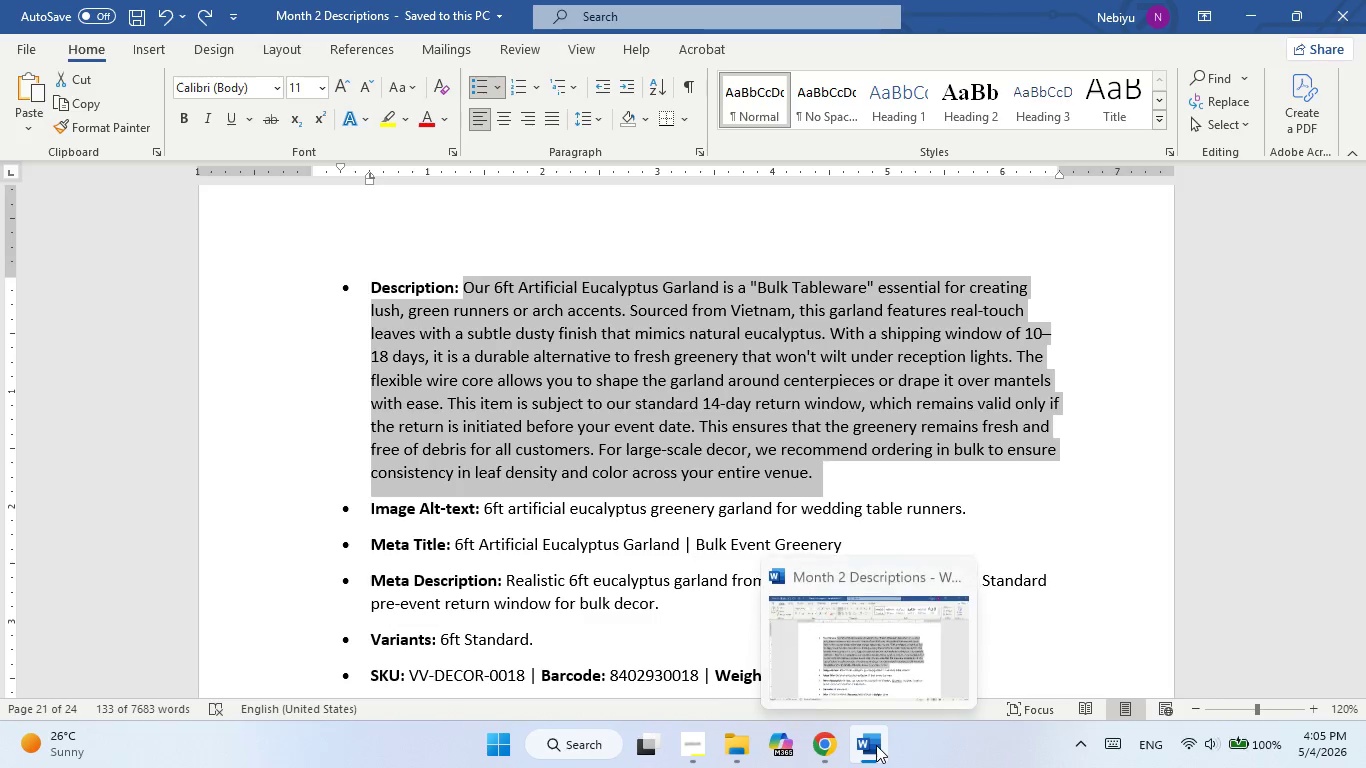 
left_click([876, 745])
 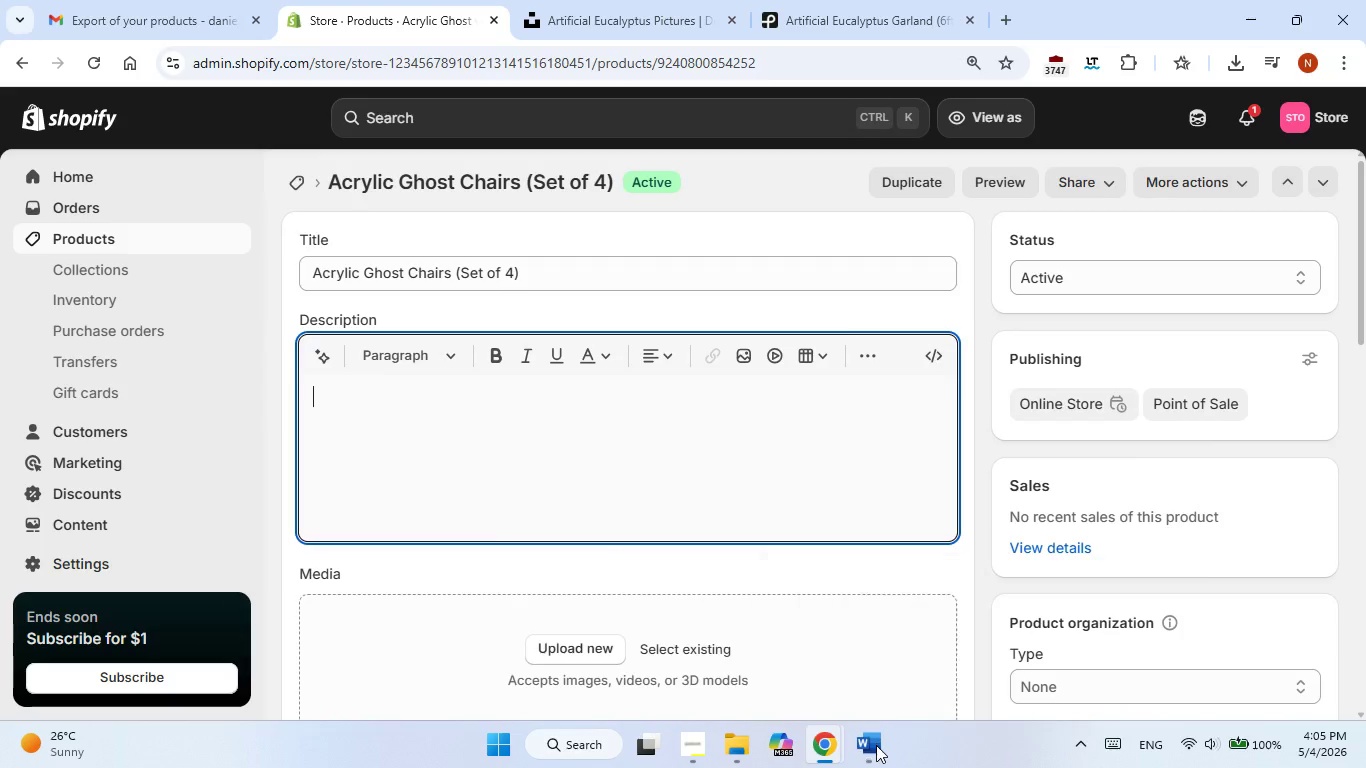 
left_click([876, 745])
 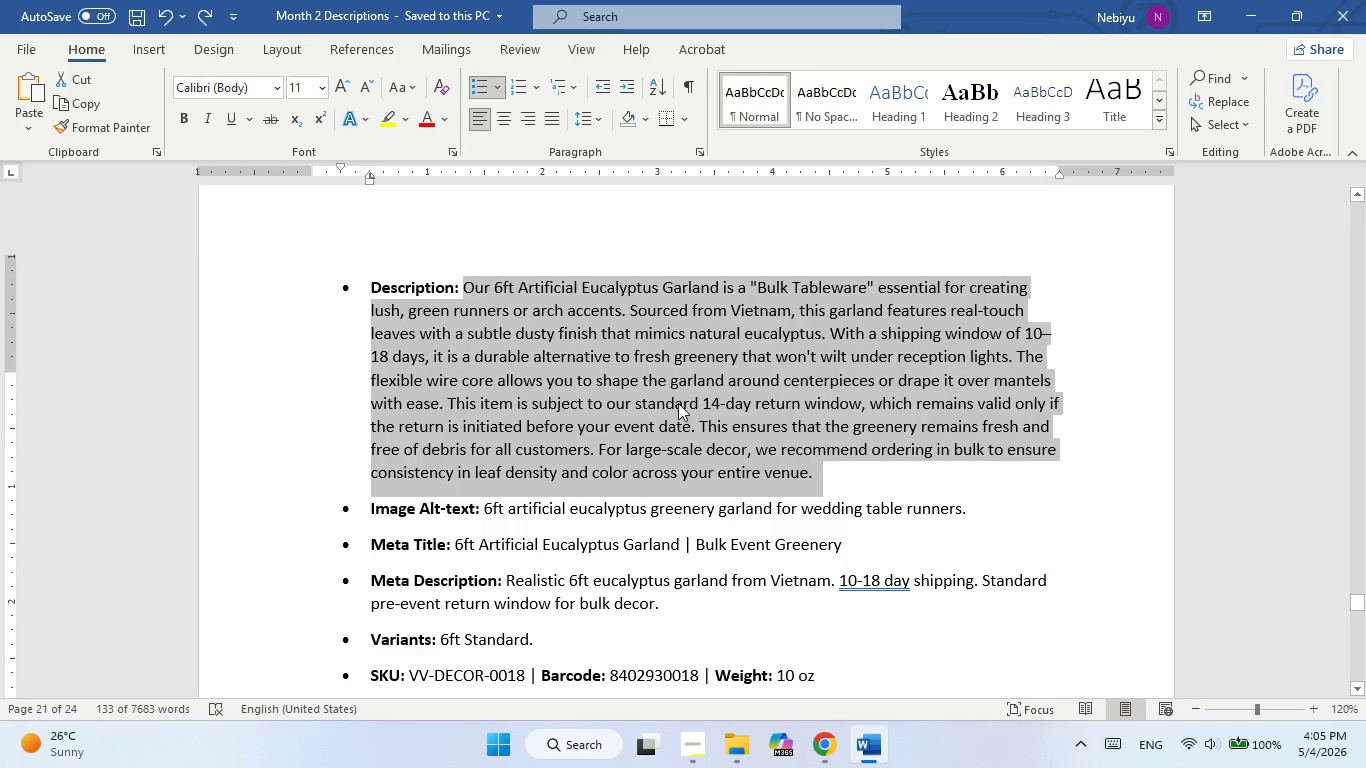 
left_click([678, 403])
 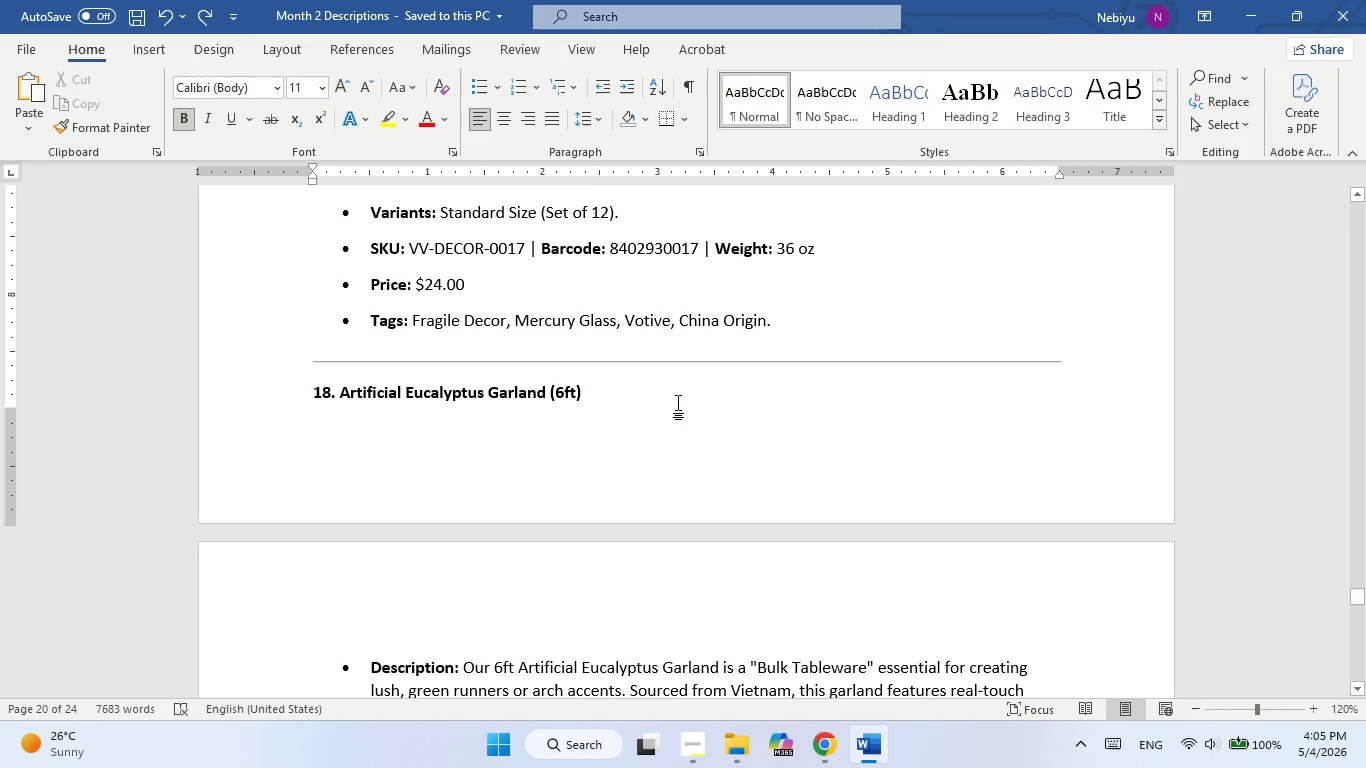 
scroll: coordinate [678, 403], scroll_direction: up, amount: 4.0
 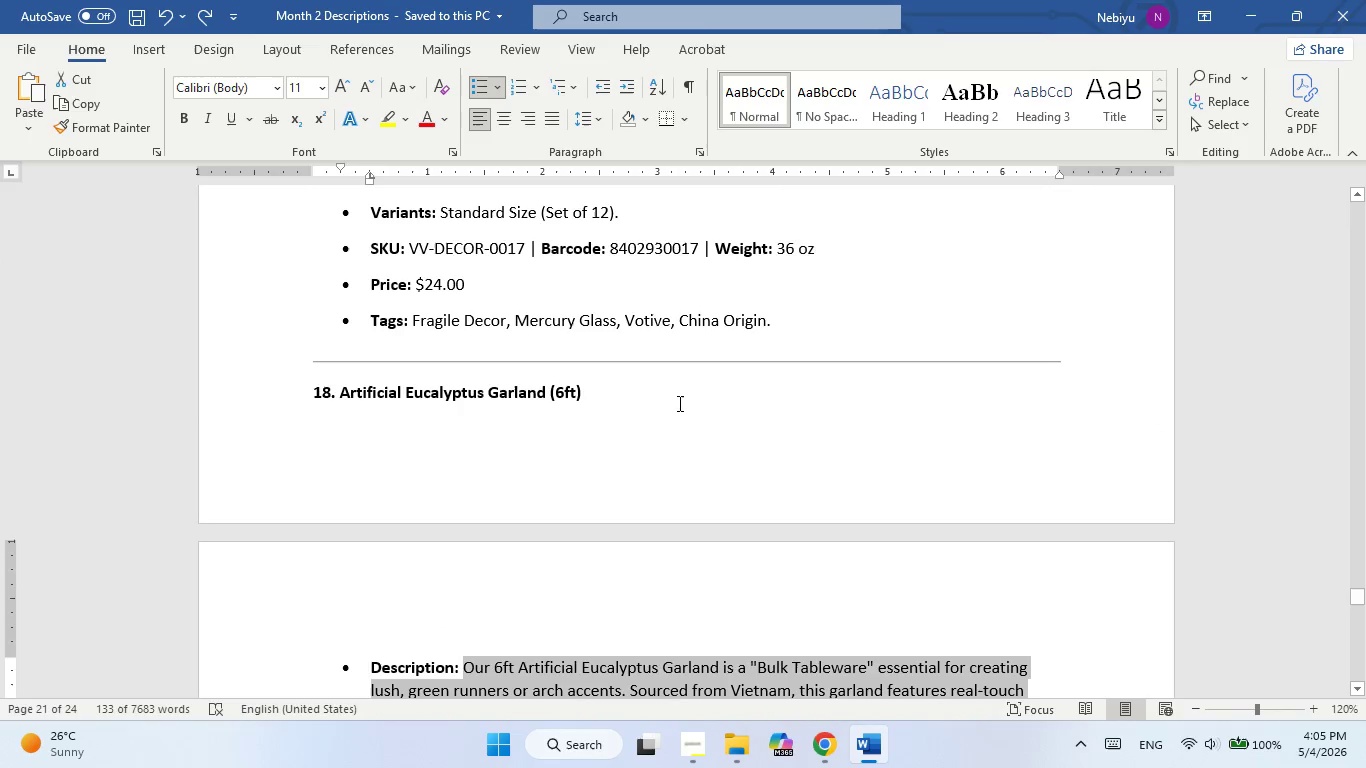 
scroll: coordinate [678, 403], scroll_direction: down, amount: 10.0
 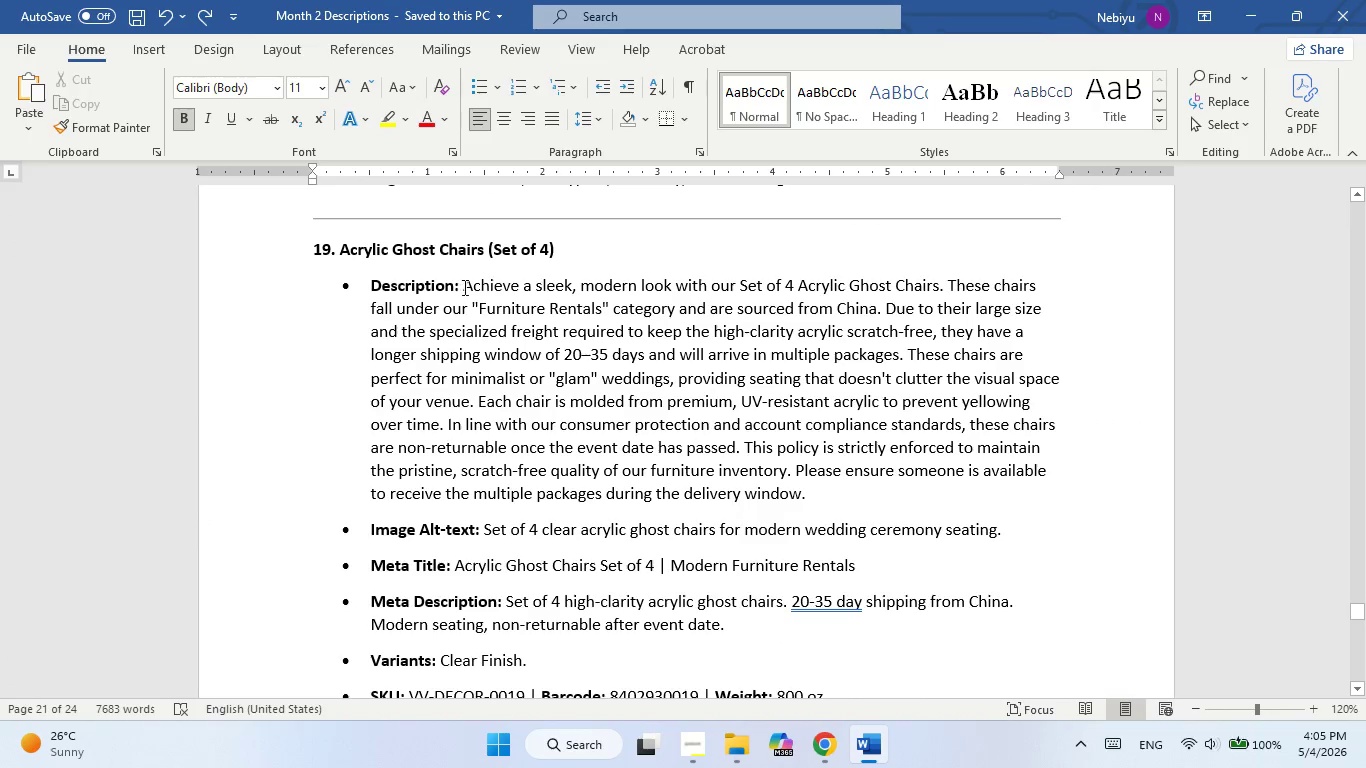 
left_click_drag(start_coordinate=[468, 287], to_coordinate=[822, 484])
 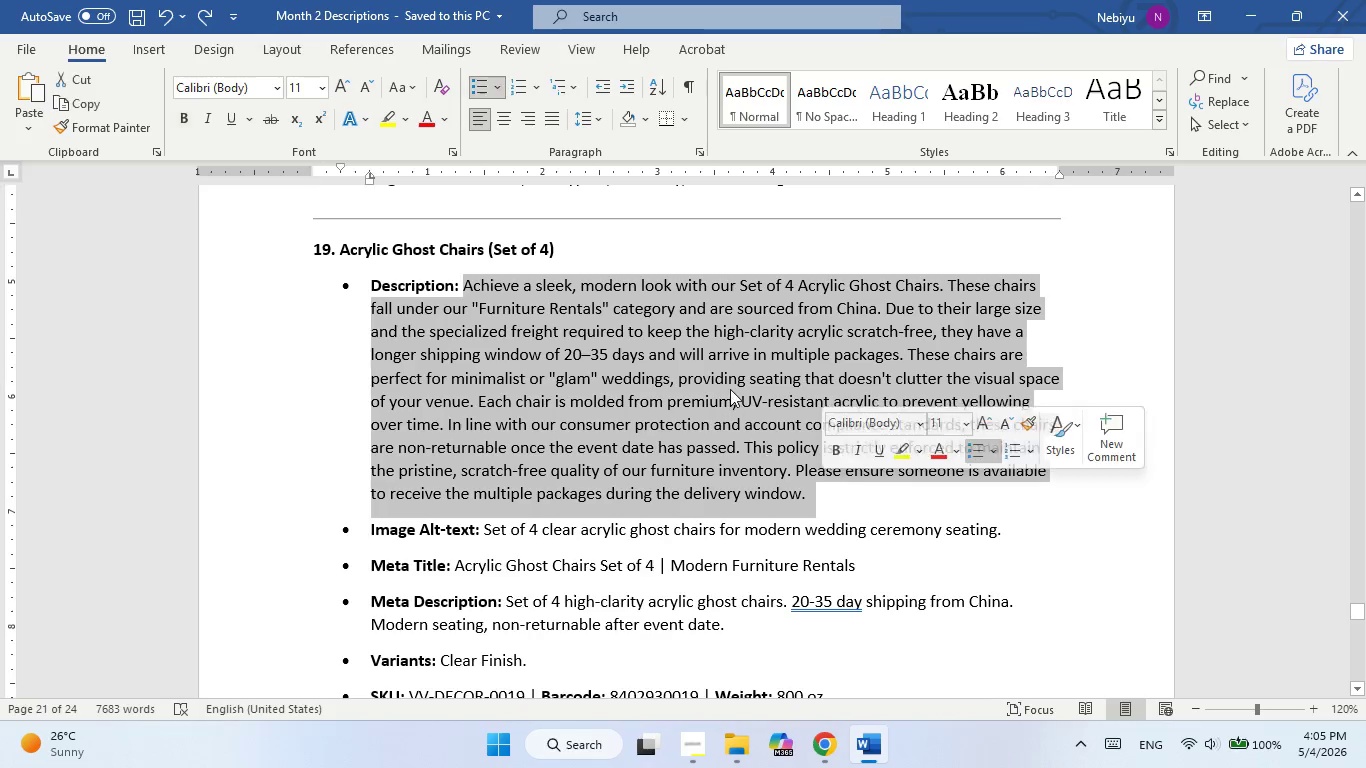 
right_click([730, 389])
 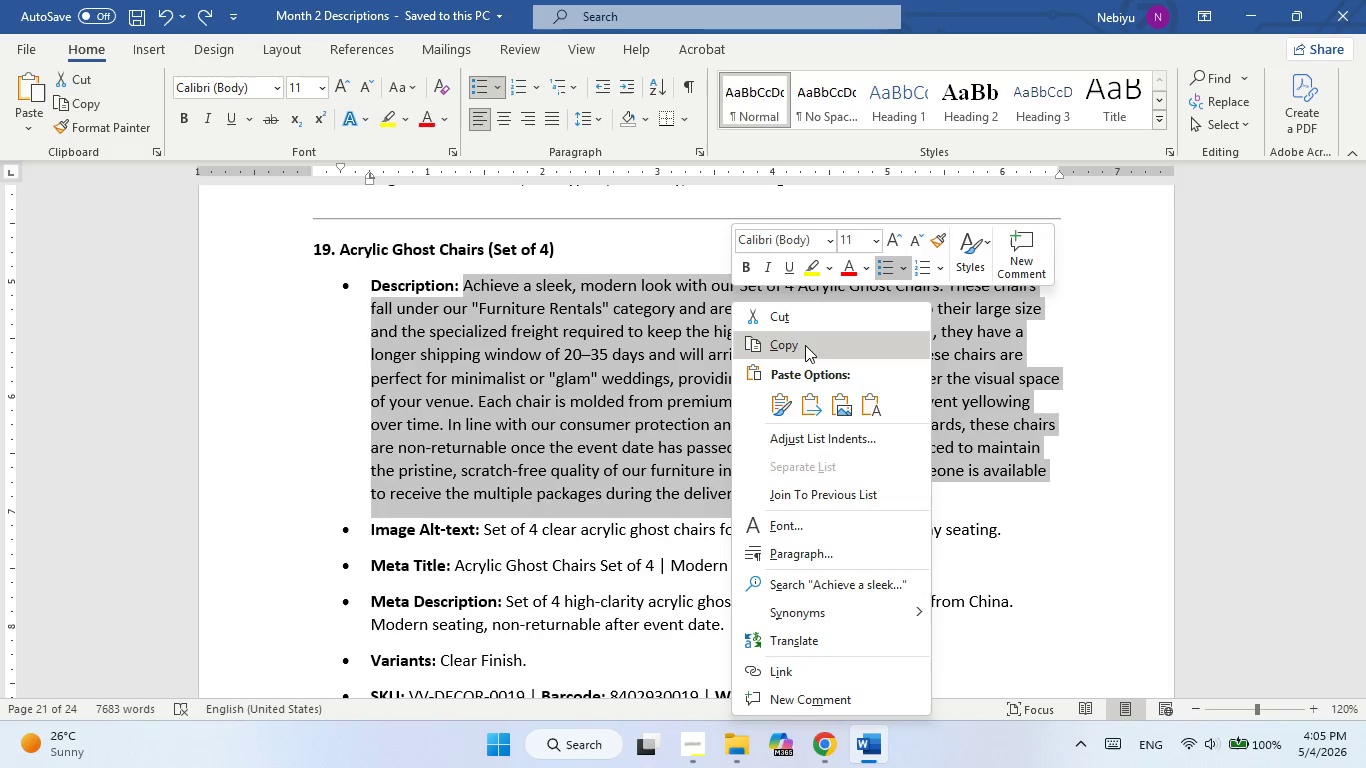 
left_click([805, 345])
 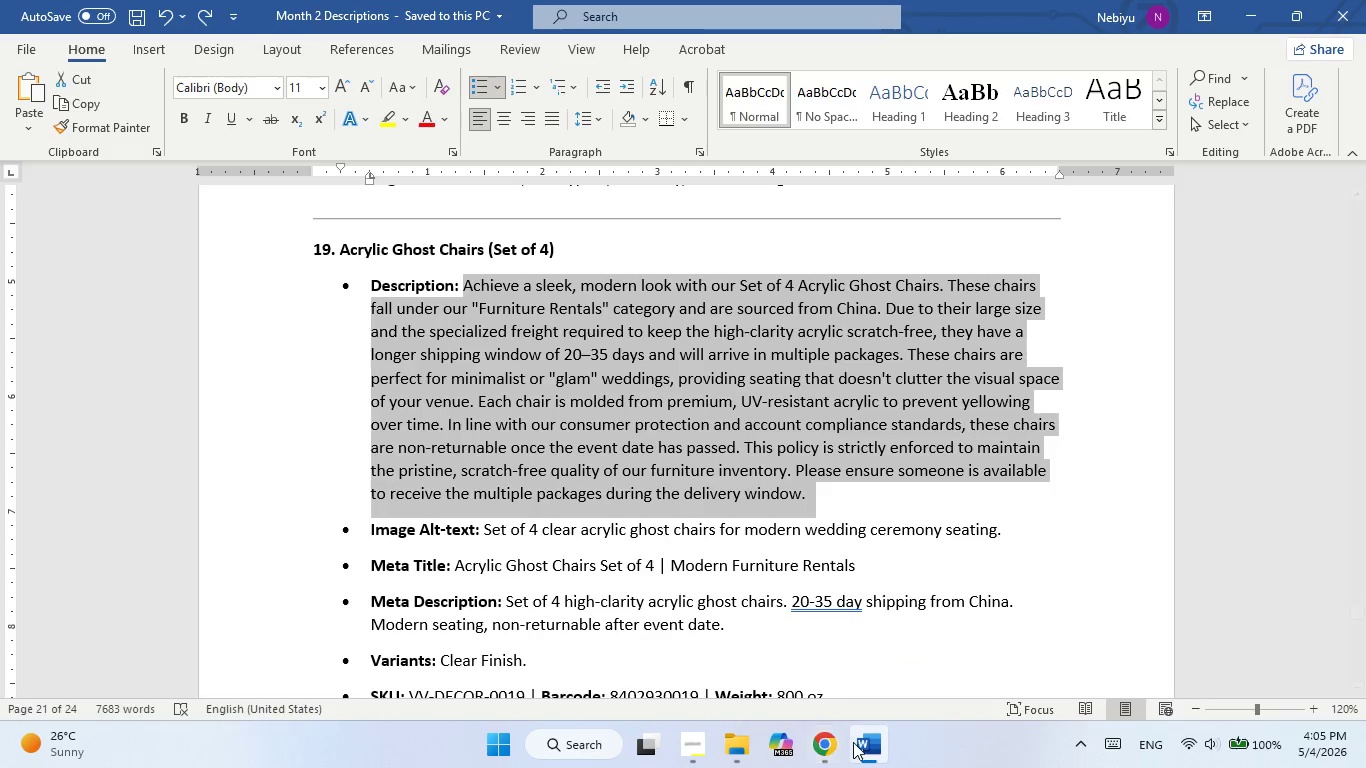 
left_click([860, 743])
 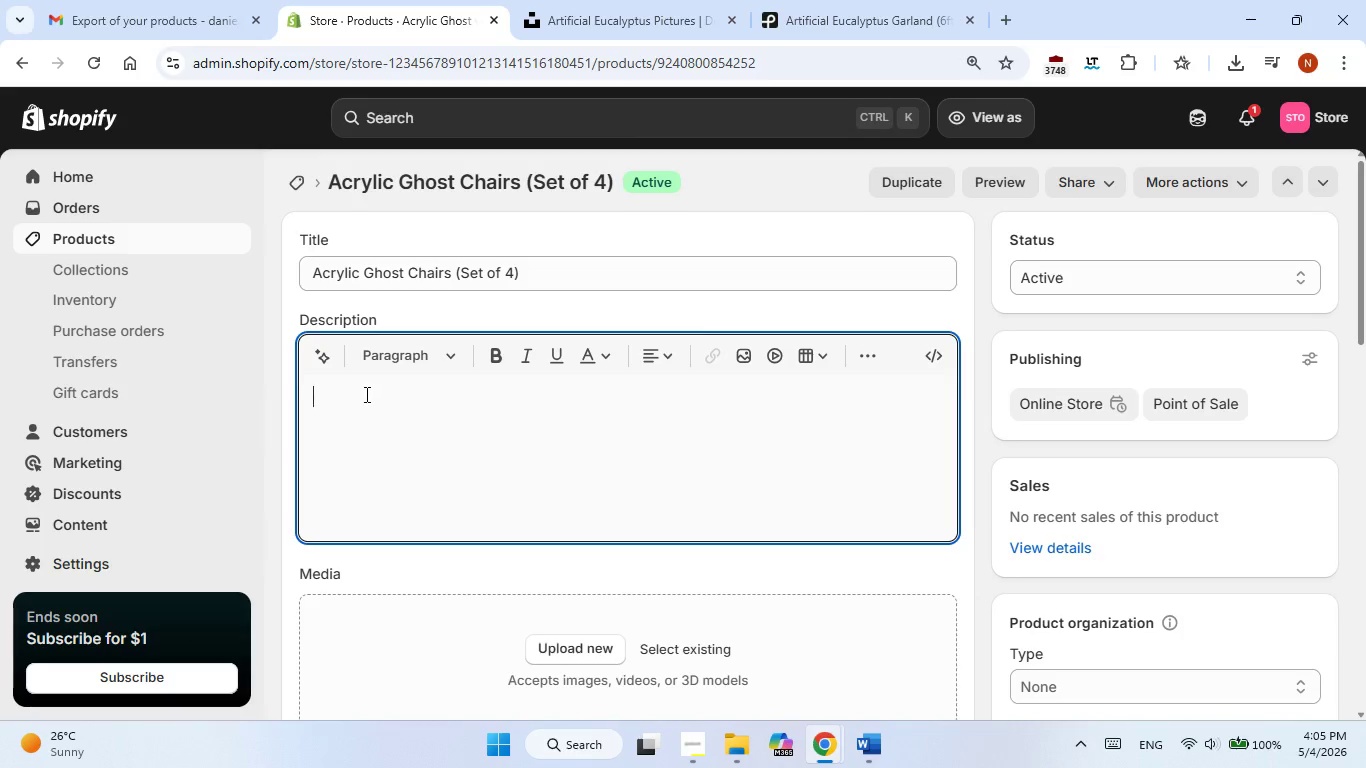 
right_click([323, 402])
 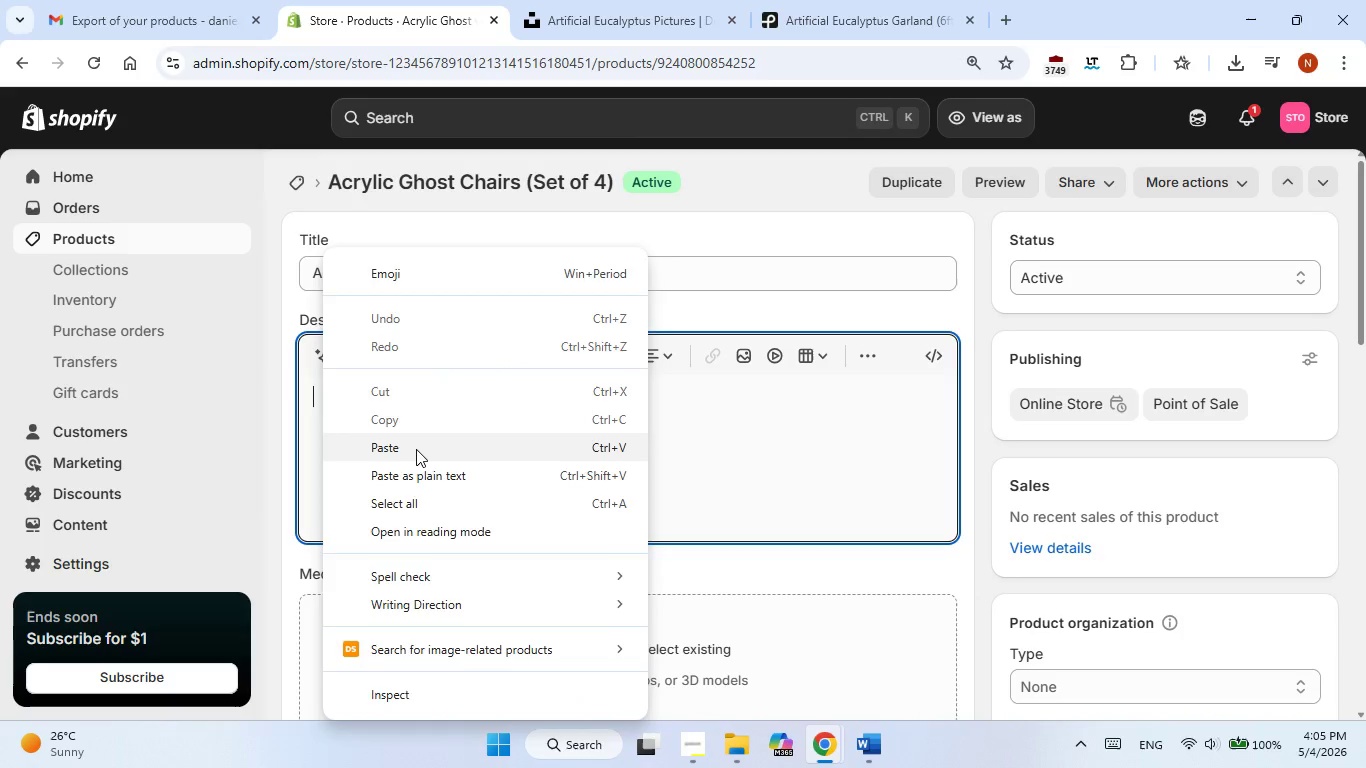 
left_click([416, 449])
 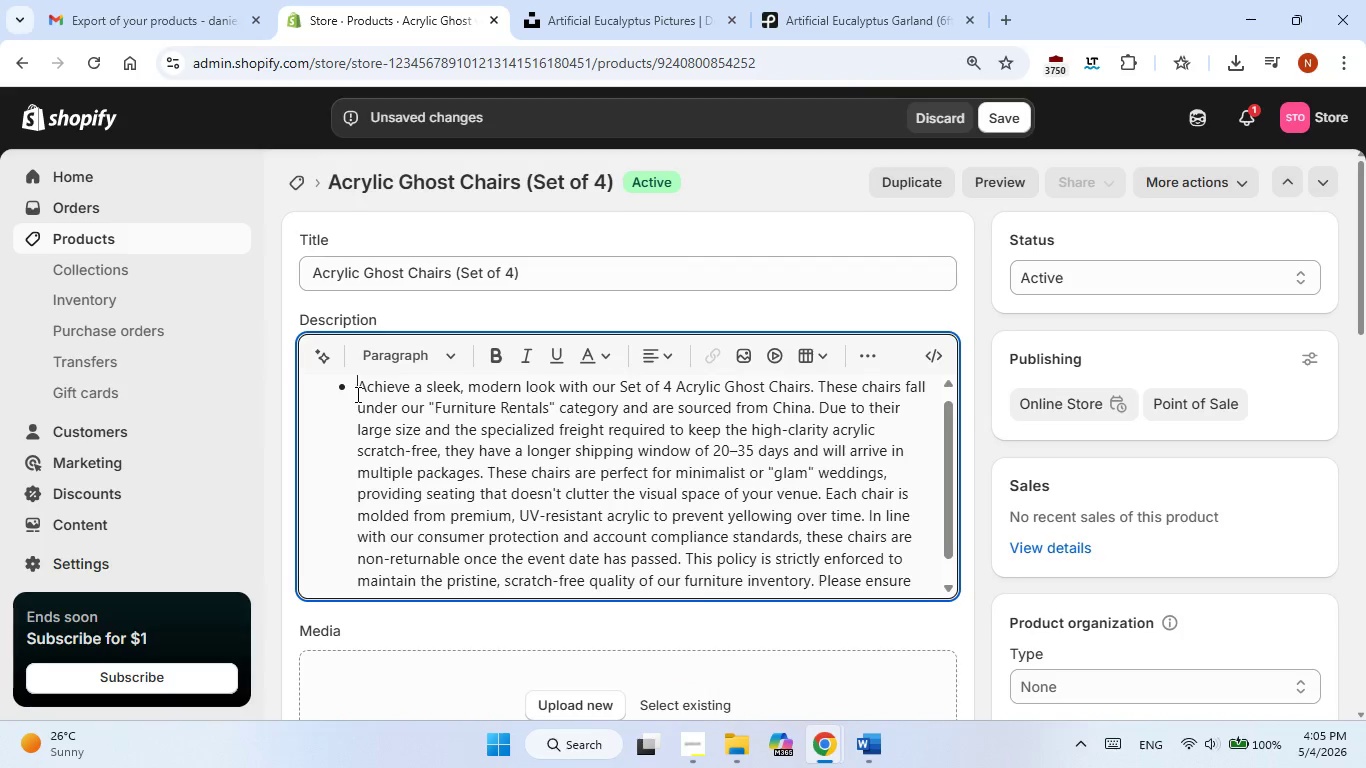 
key(Backspace)
 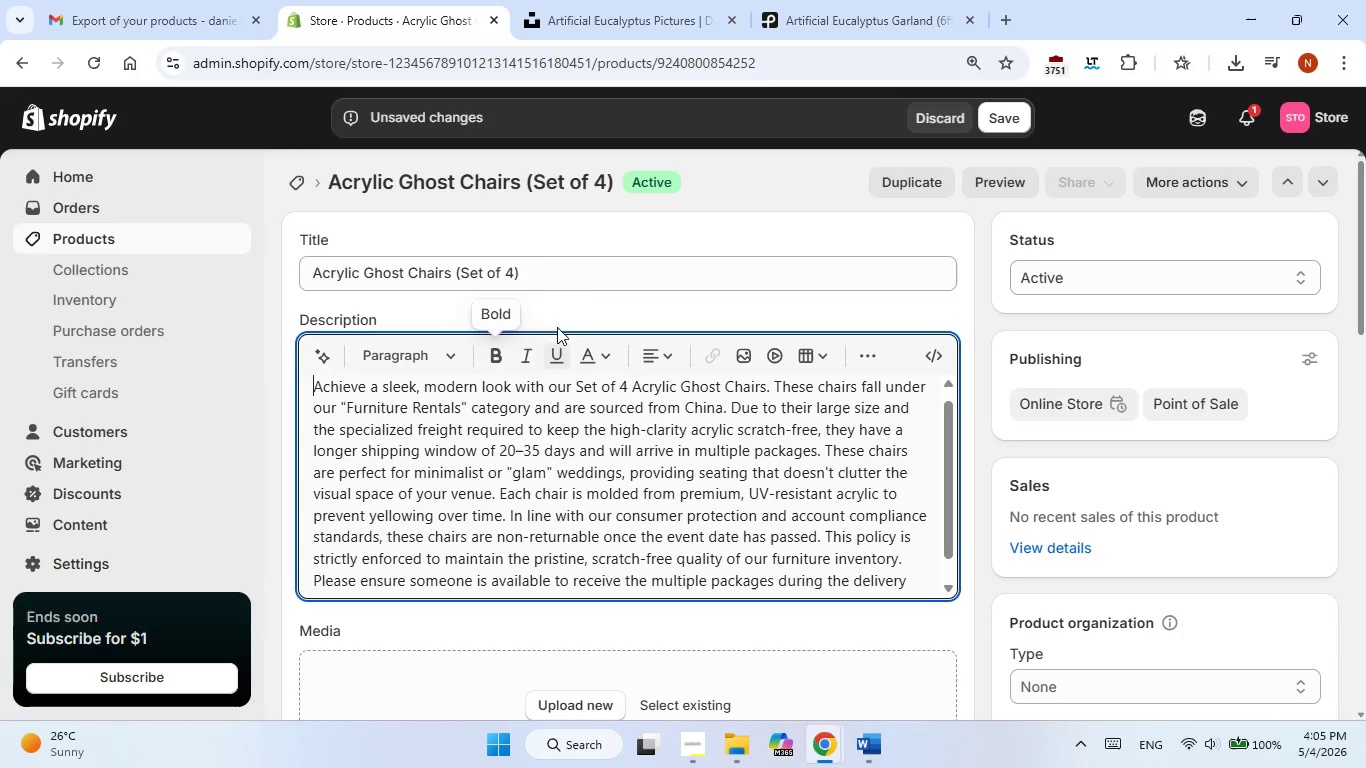 
scroll: coordinate [593, 461], scroll_direction: down, amount: 8.0
 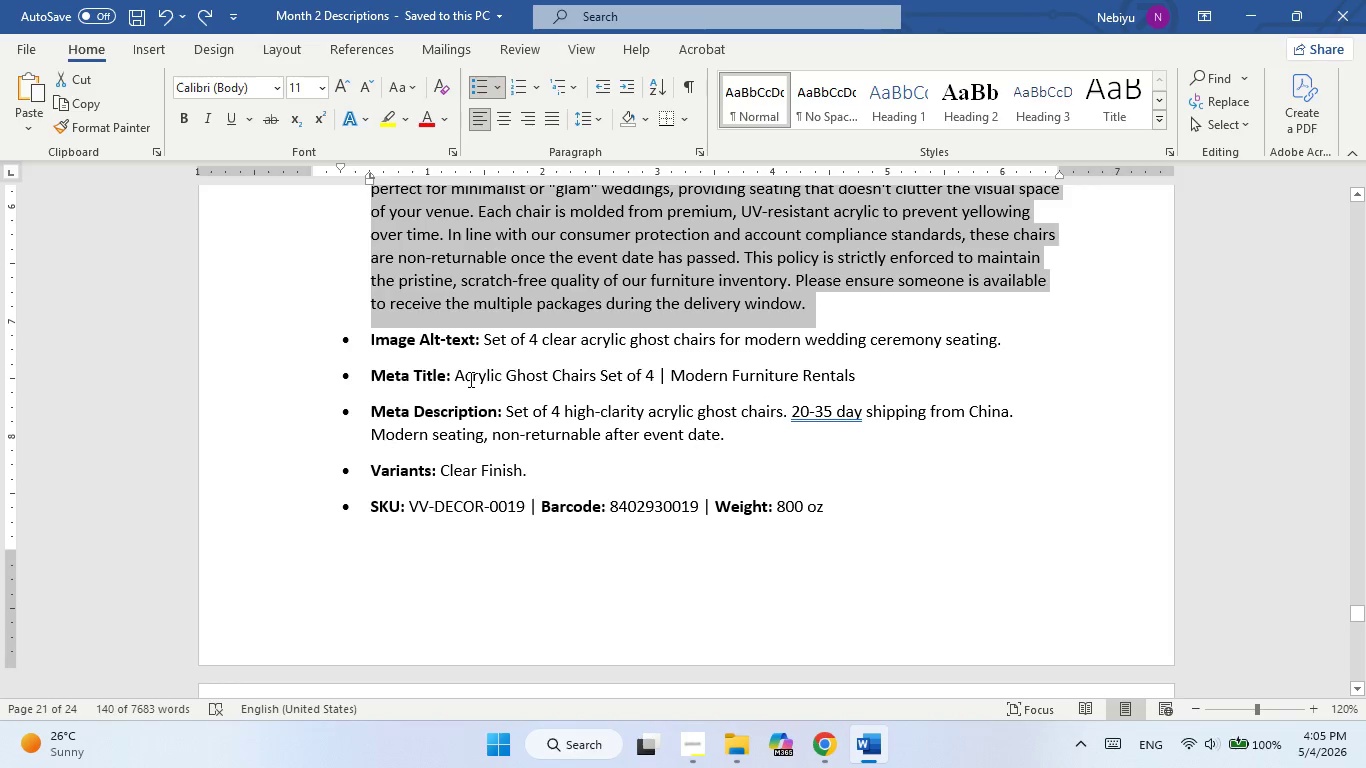 
left_click_drag(start_coordinate=[469, 379], to_coordinate=[828, 384])
 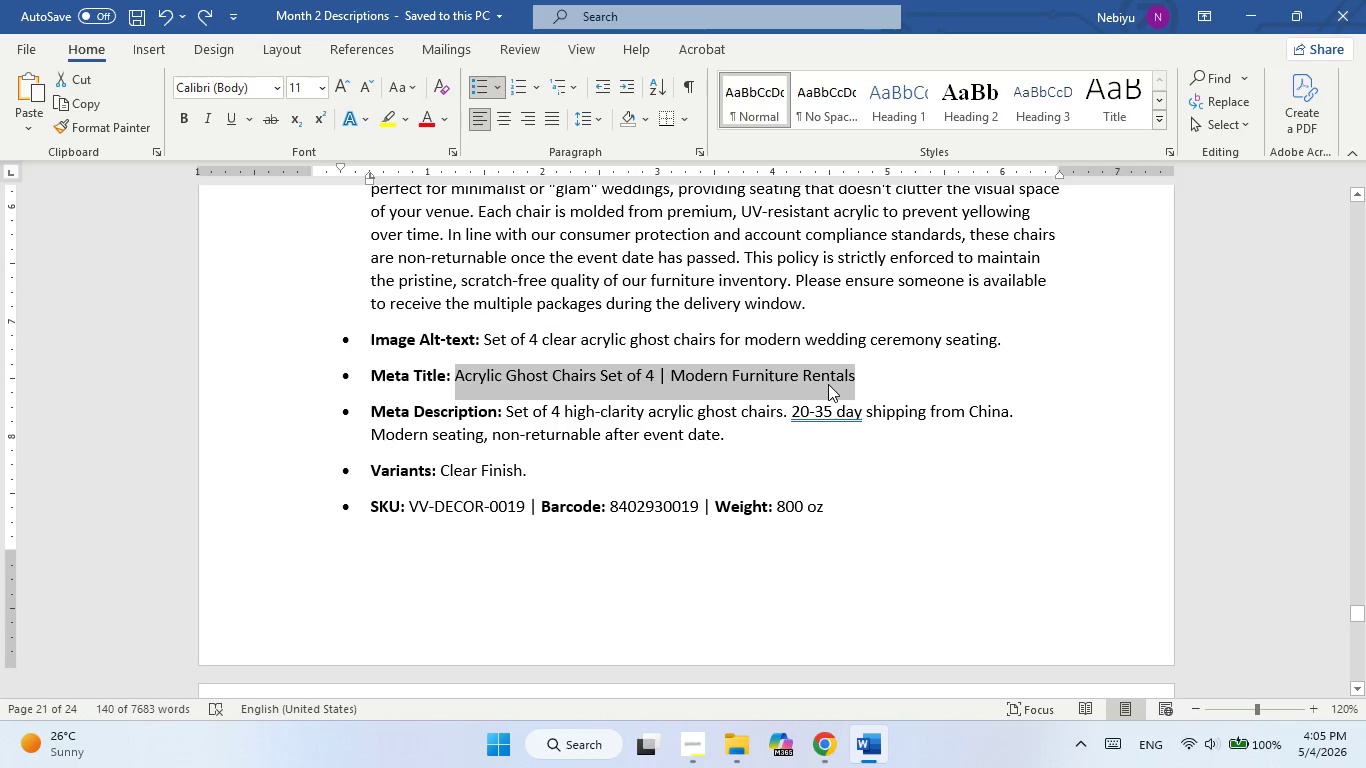 
right_click([828, 384])
 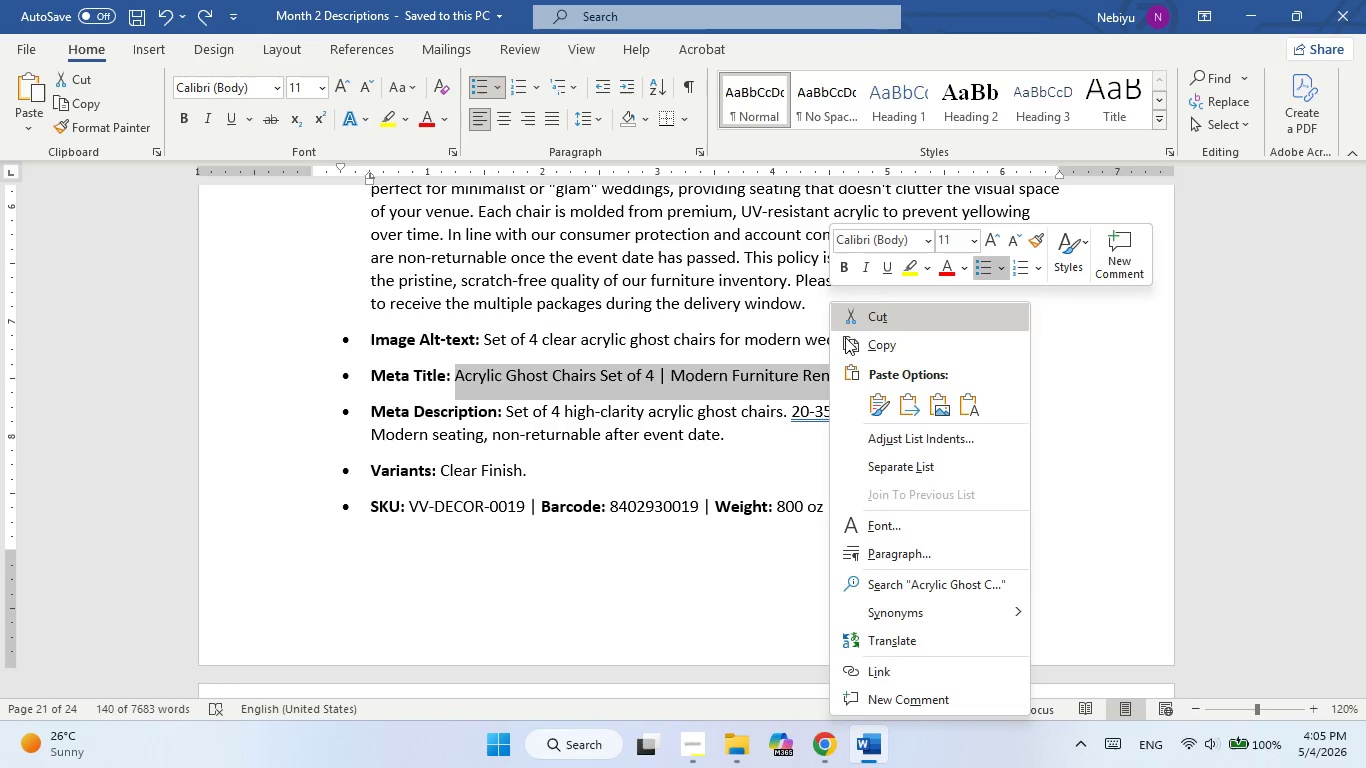 
left_click([845, 343])
 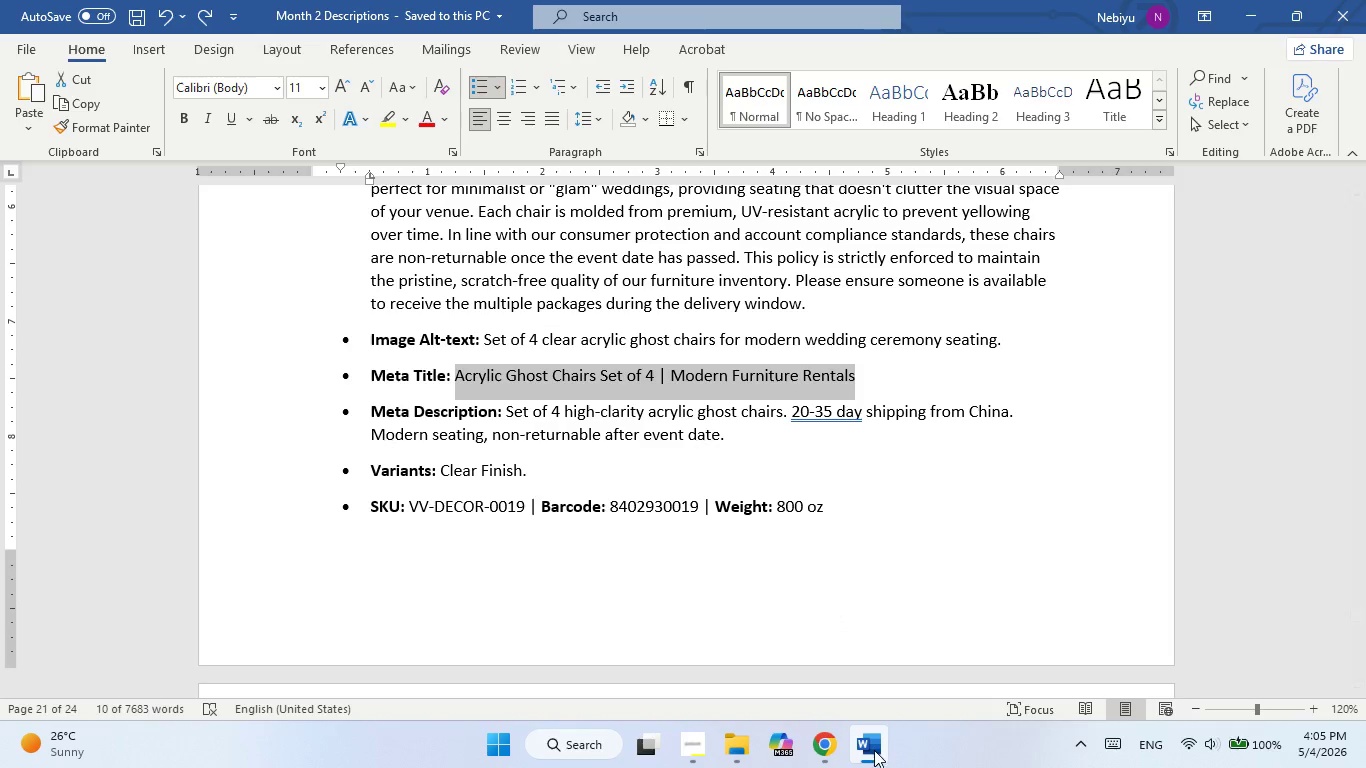 
left_click([874, 750])
 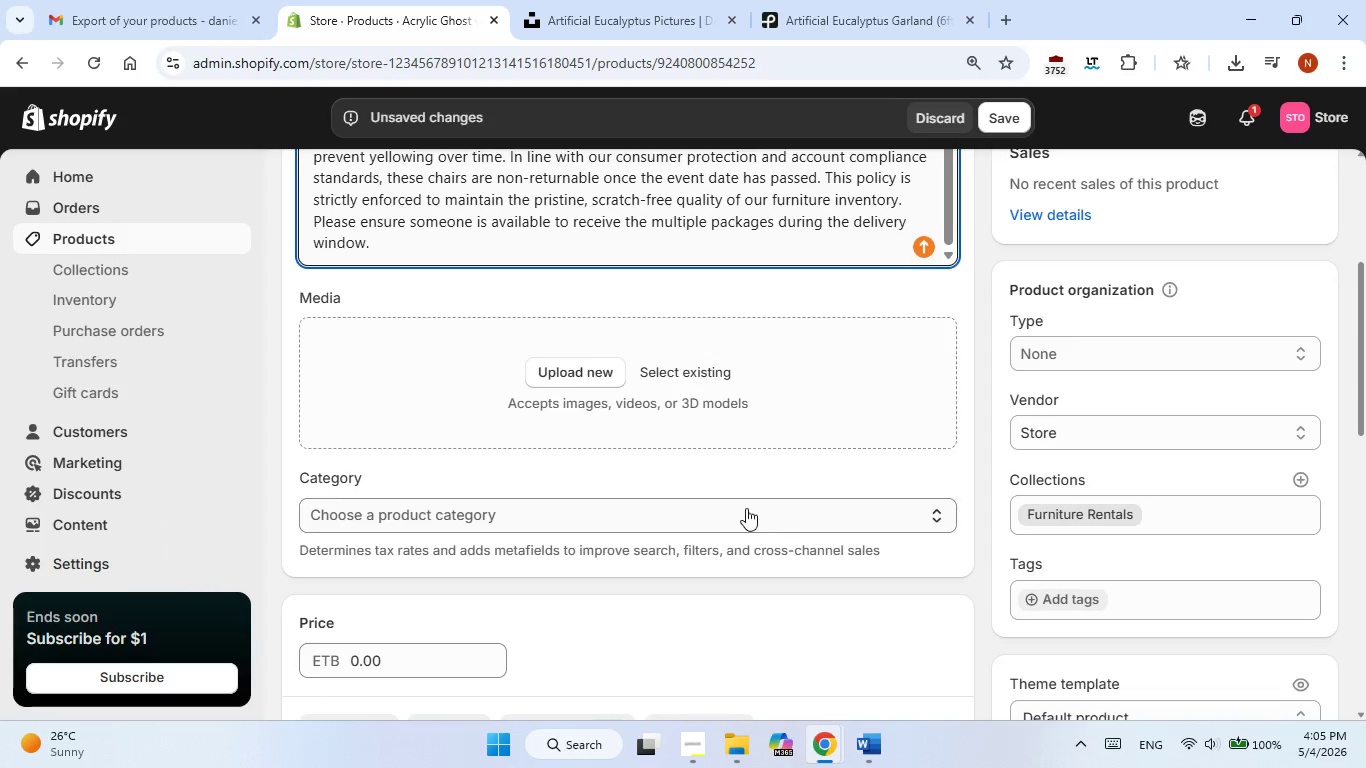 
scroll: coordinate [746, 507], scroll_direction: down, amount: 8.0
 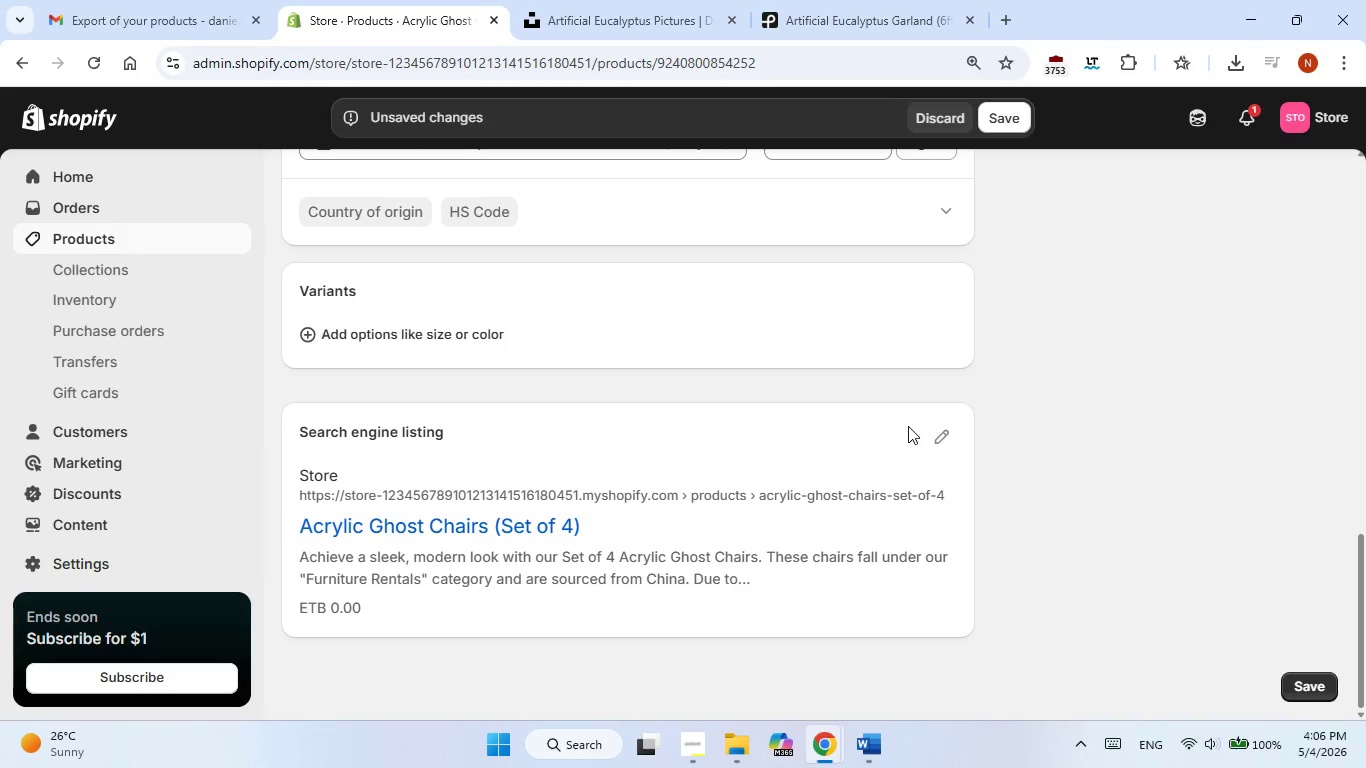 
left_click([944, 433])
 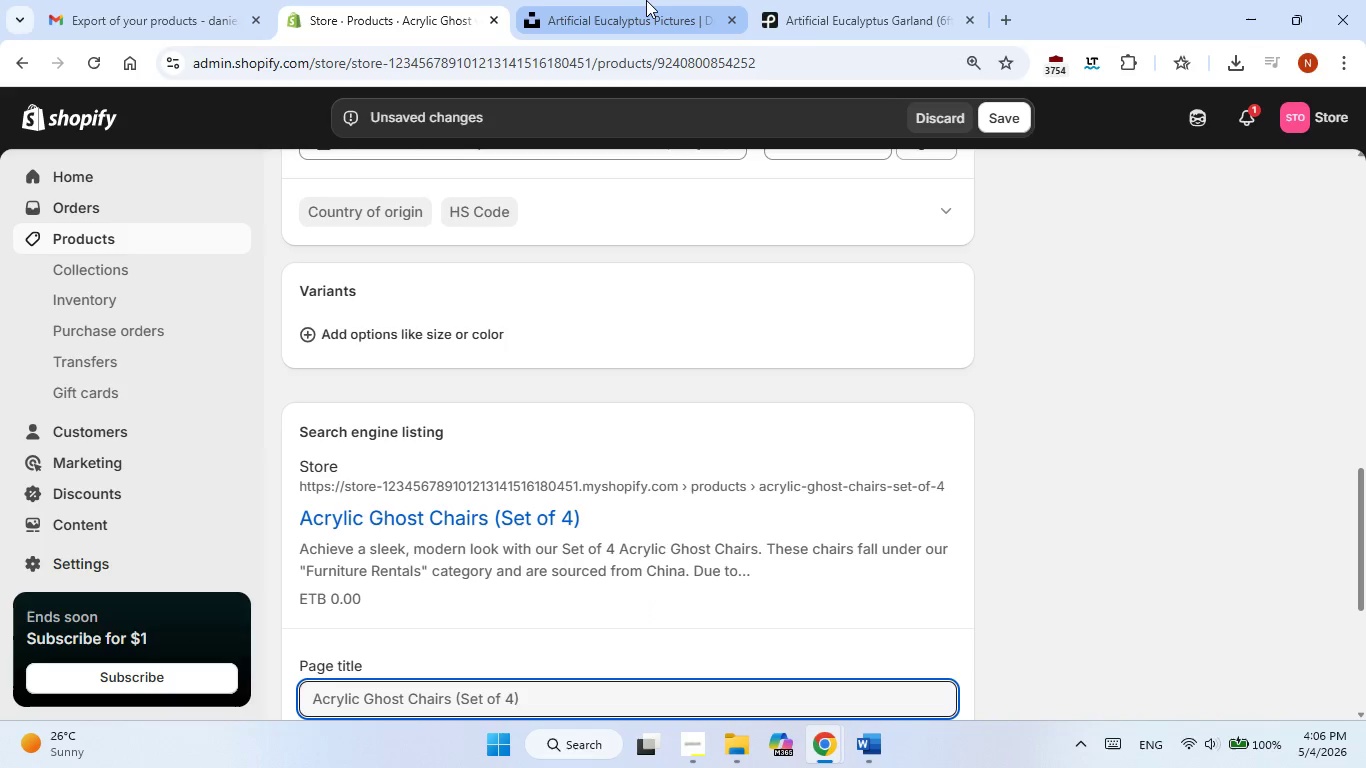 
scroll: coordinate [672, 485], scroll_direction: down, amount: 4.0
 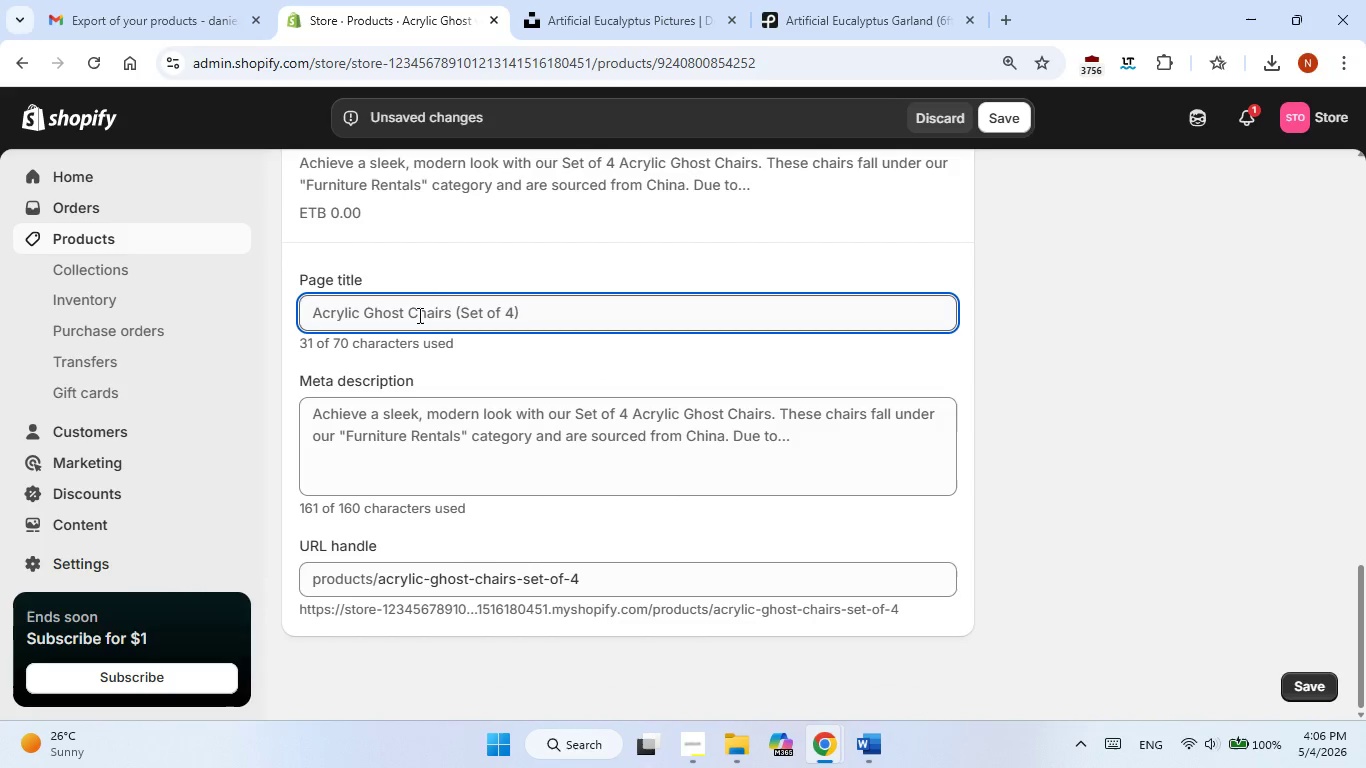 
double_click([418, 315])
 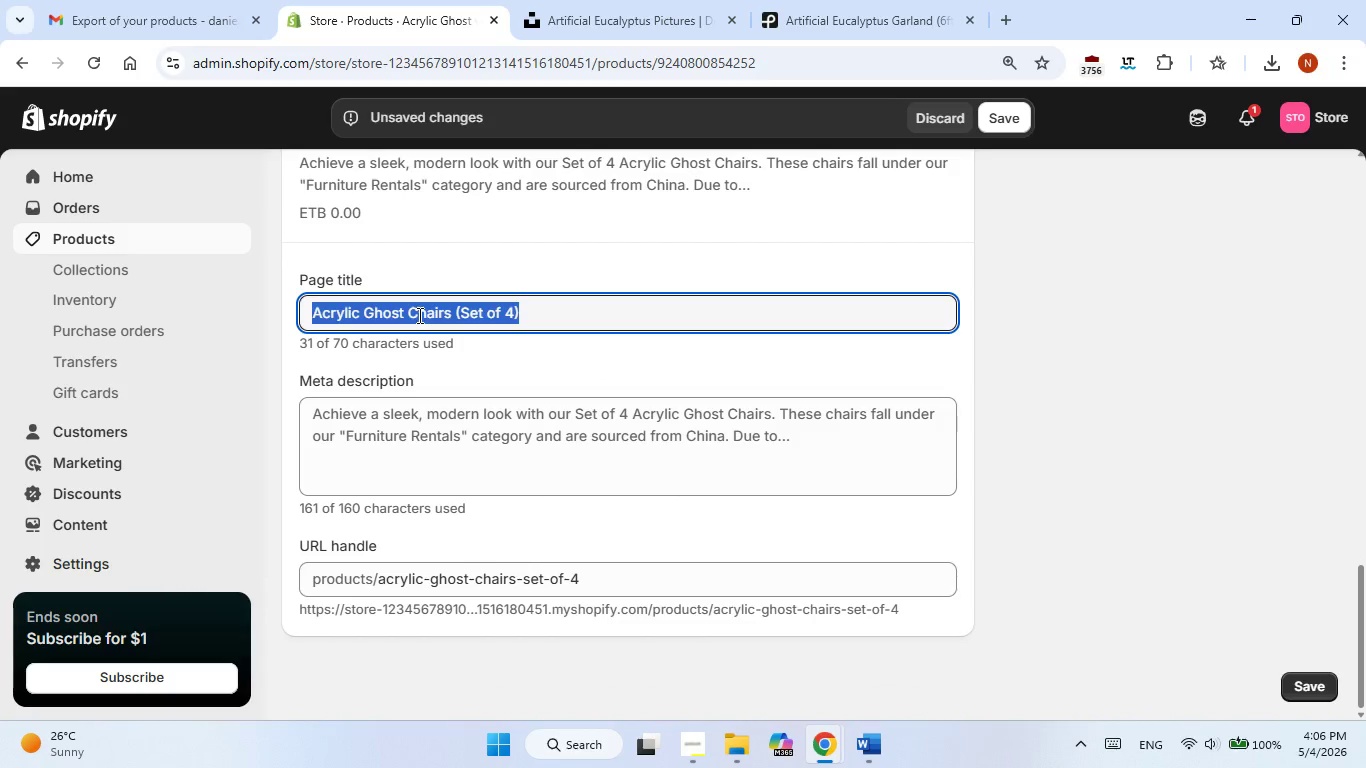 
triple_click([418, 315])
 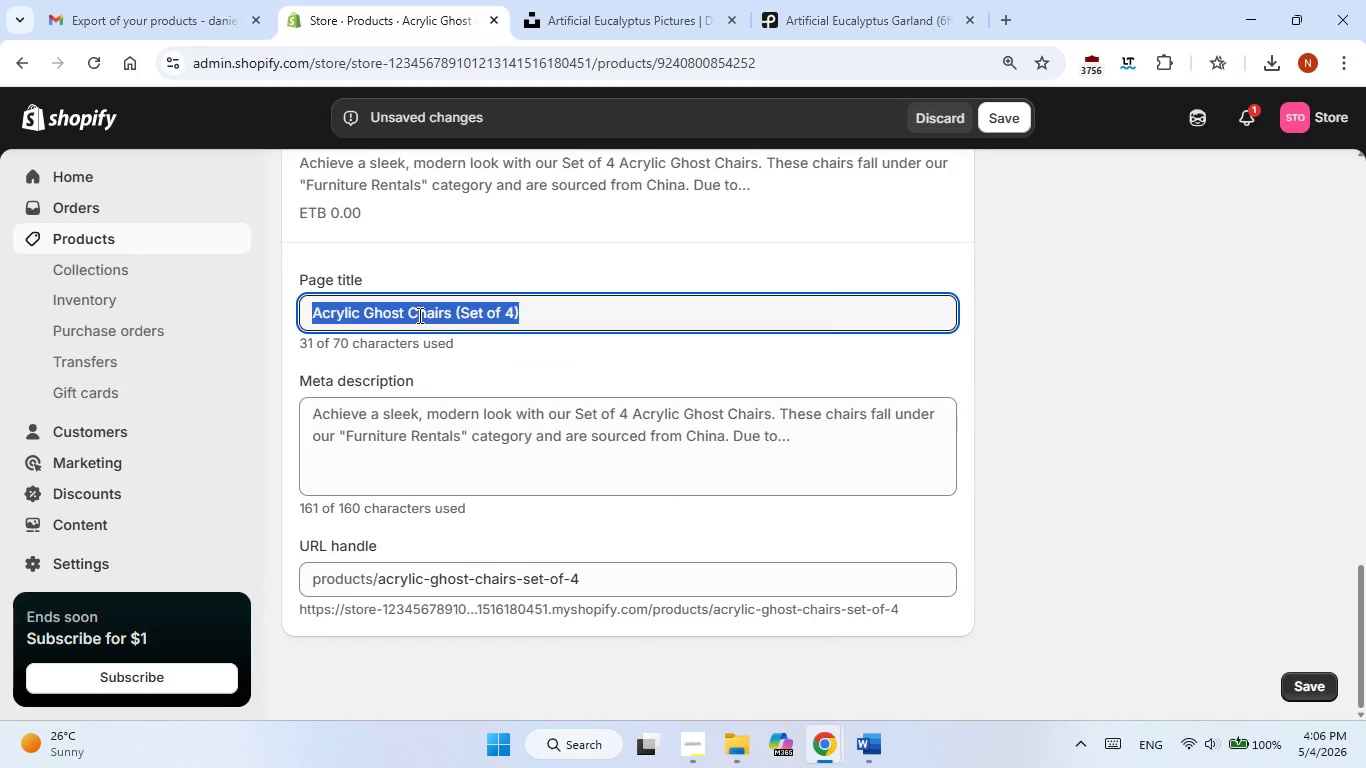 
right_click([418, 315])
 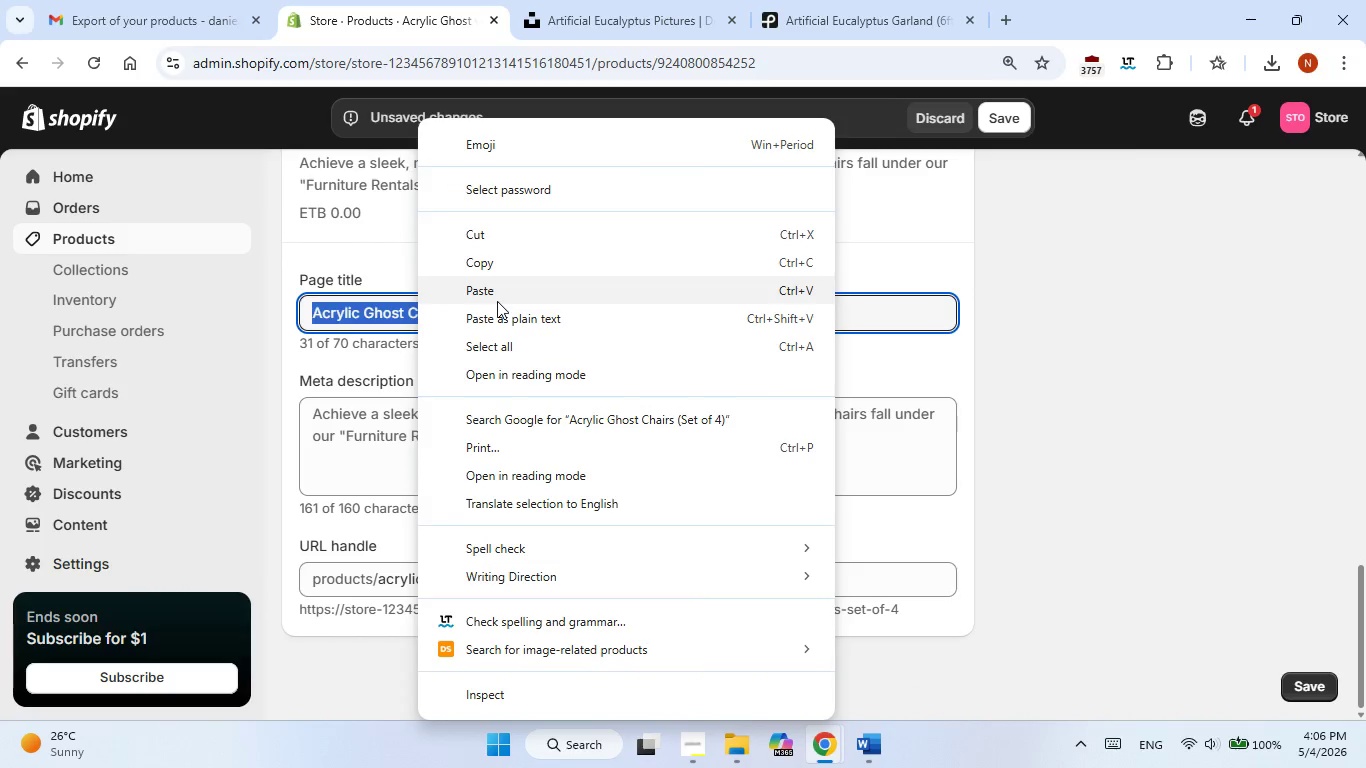 
left_click([497, 301])
 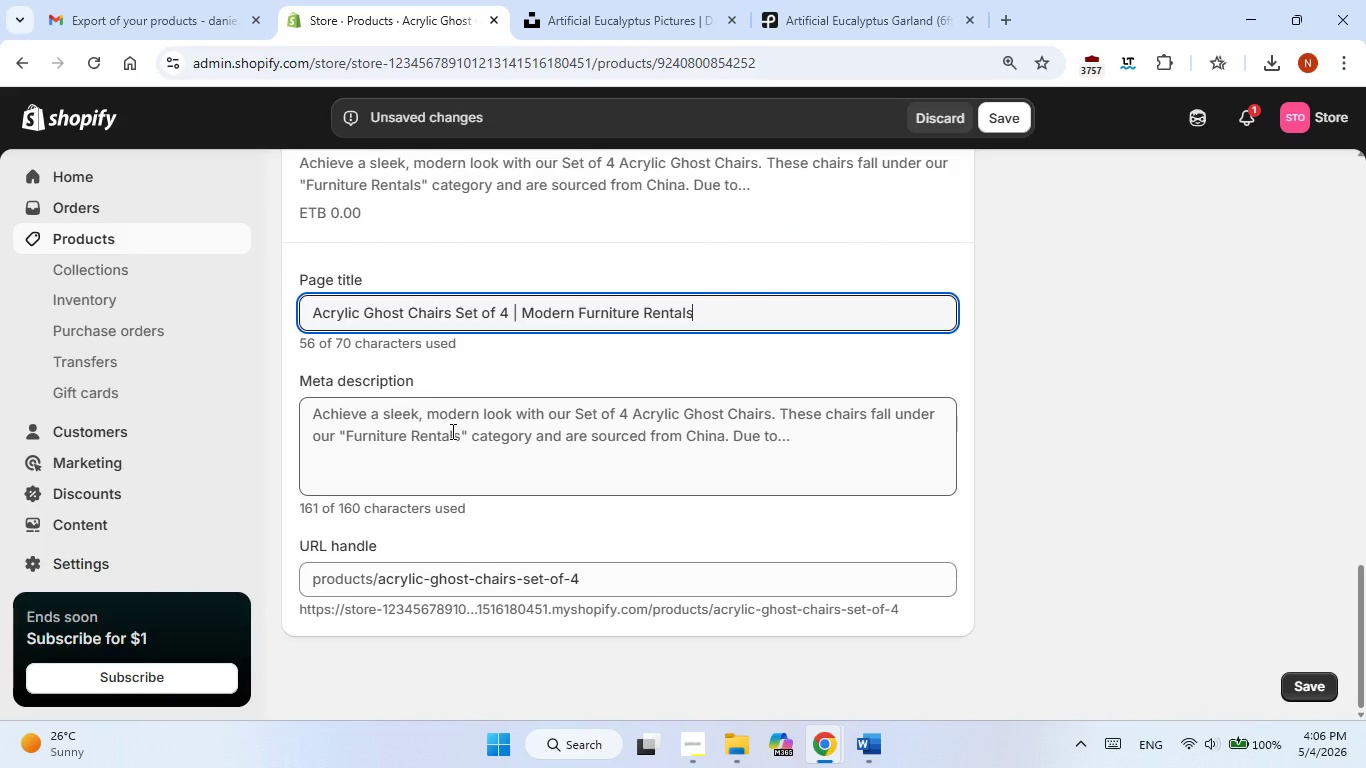 
double_click([451, 431])
 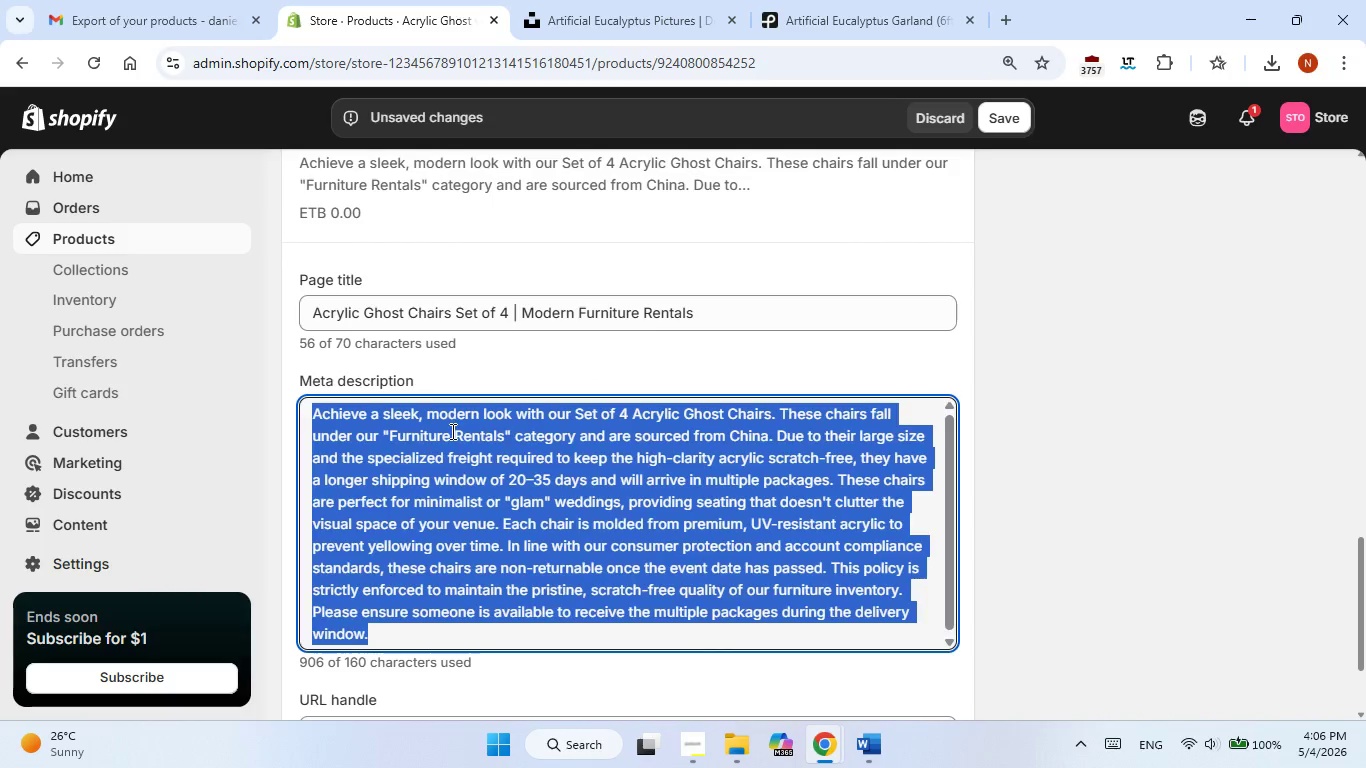 
triple_click([451, 431])
 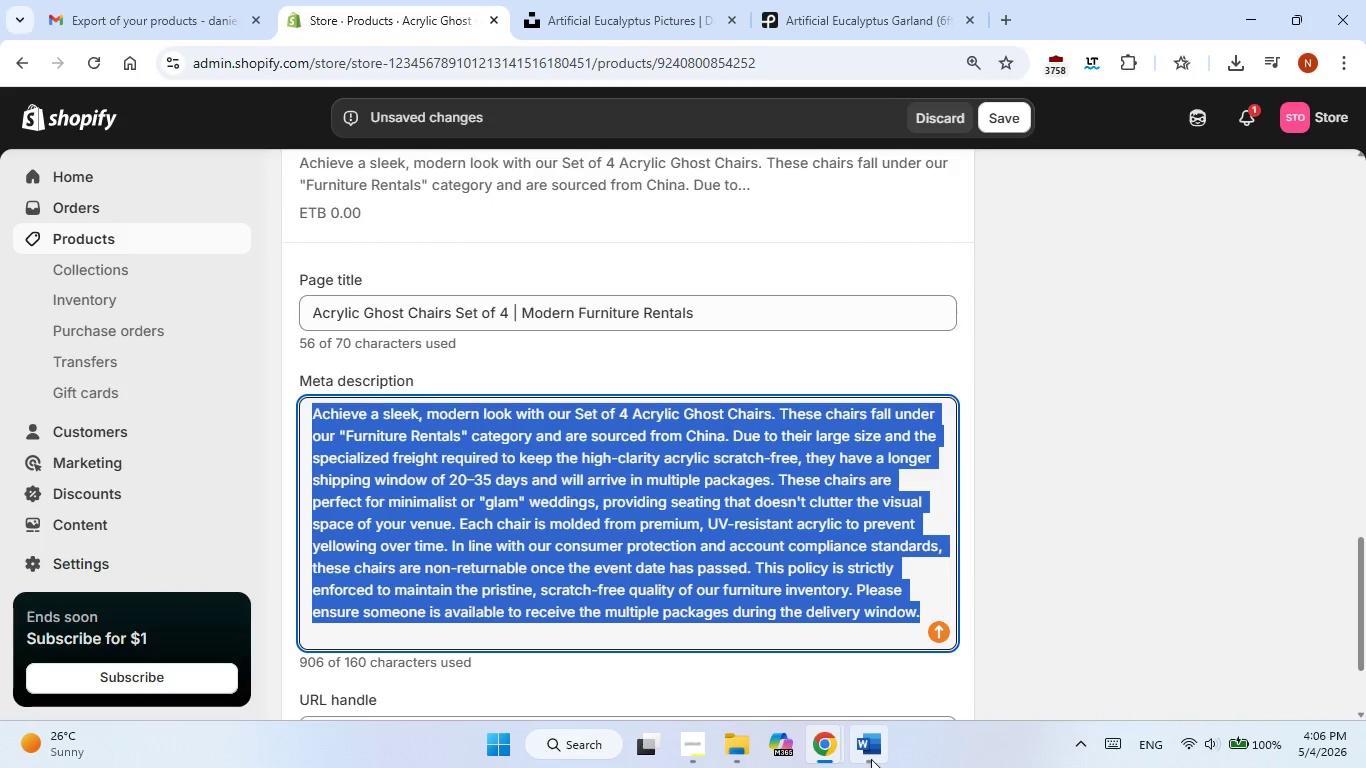 
left_click([879, 758])
 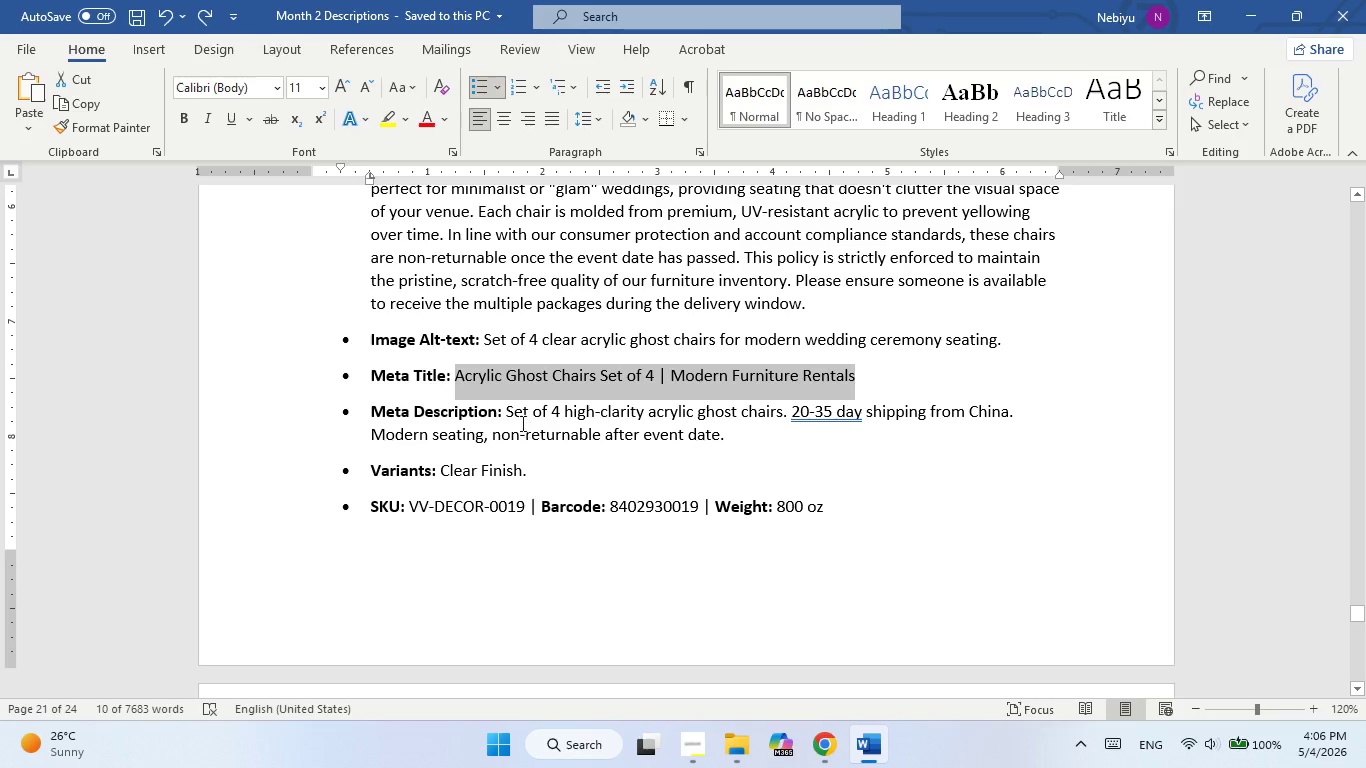 
left_click_drag(start_coordinate=[512, 410], to_coordinate=[759, 455])
 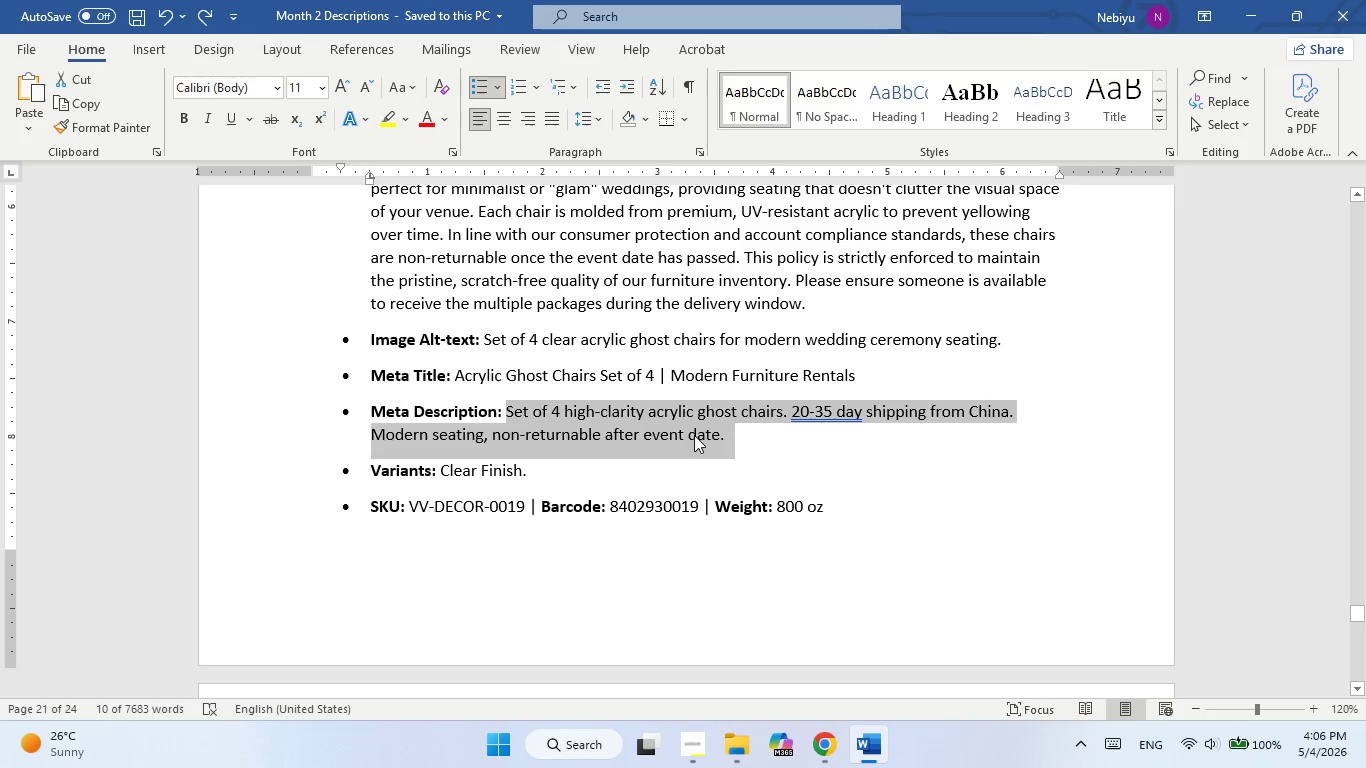 
right_click([694, 435])
 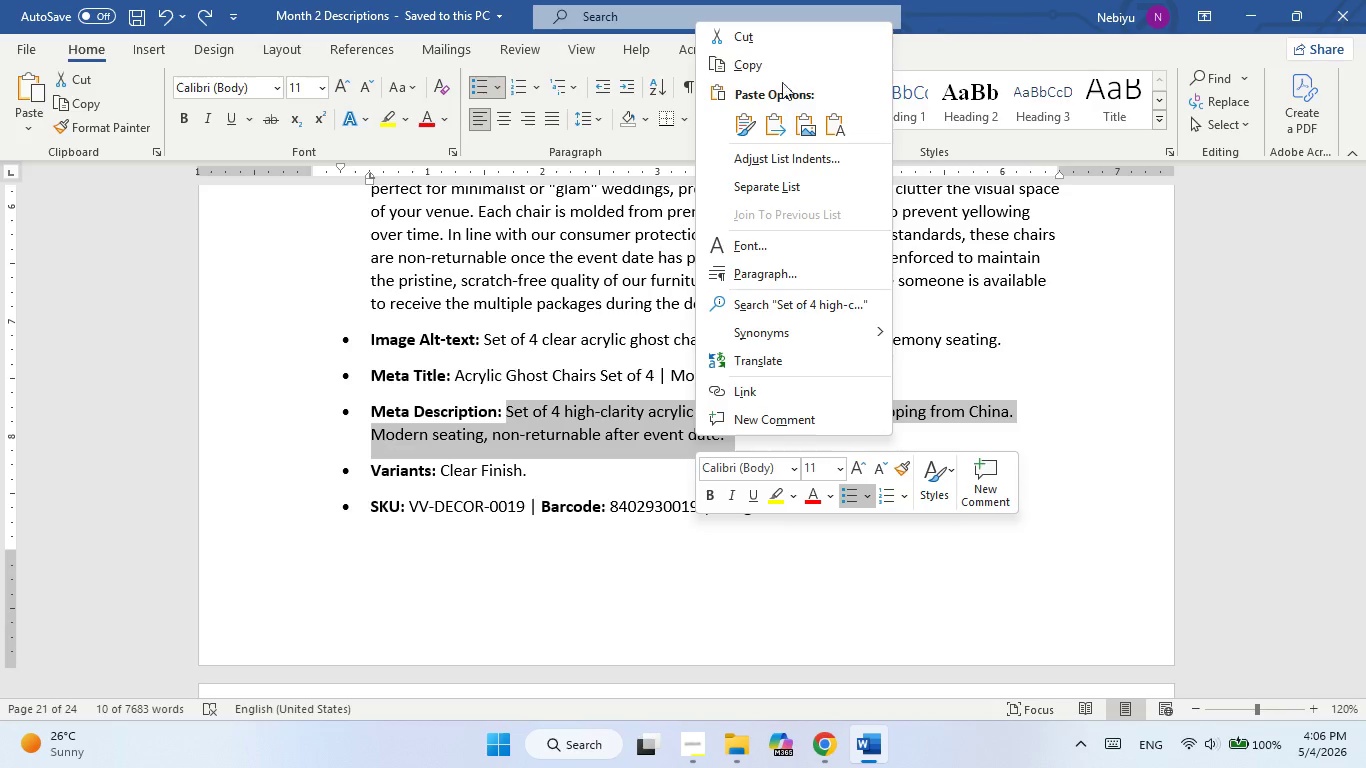 
left_click([784, 47])
 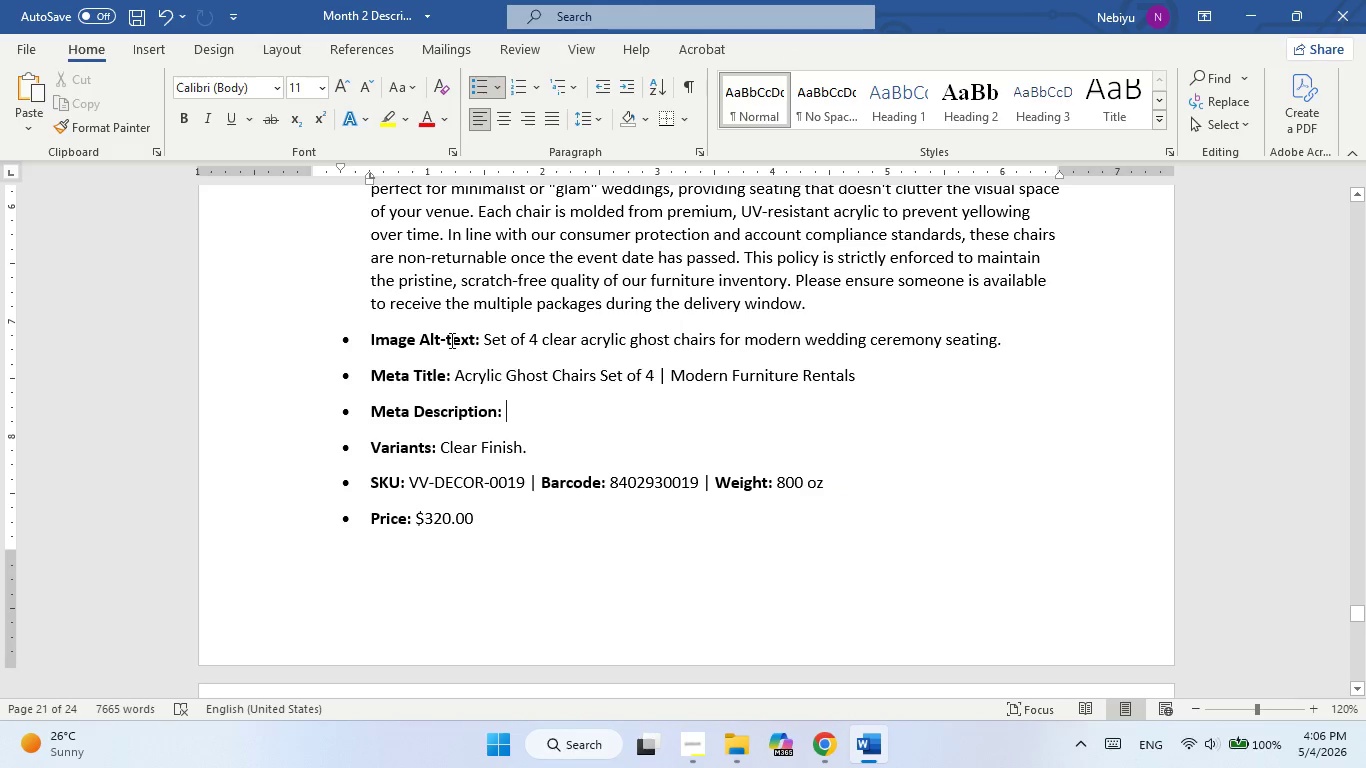 
key(Control+Z)
 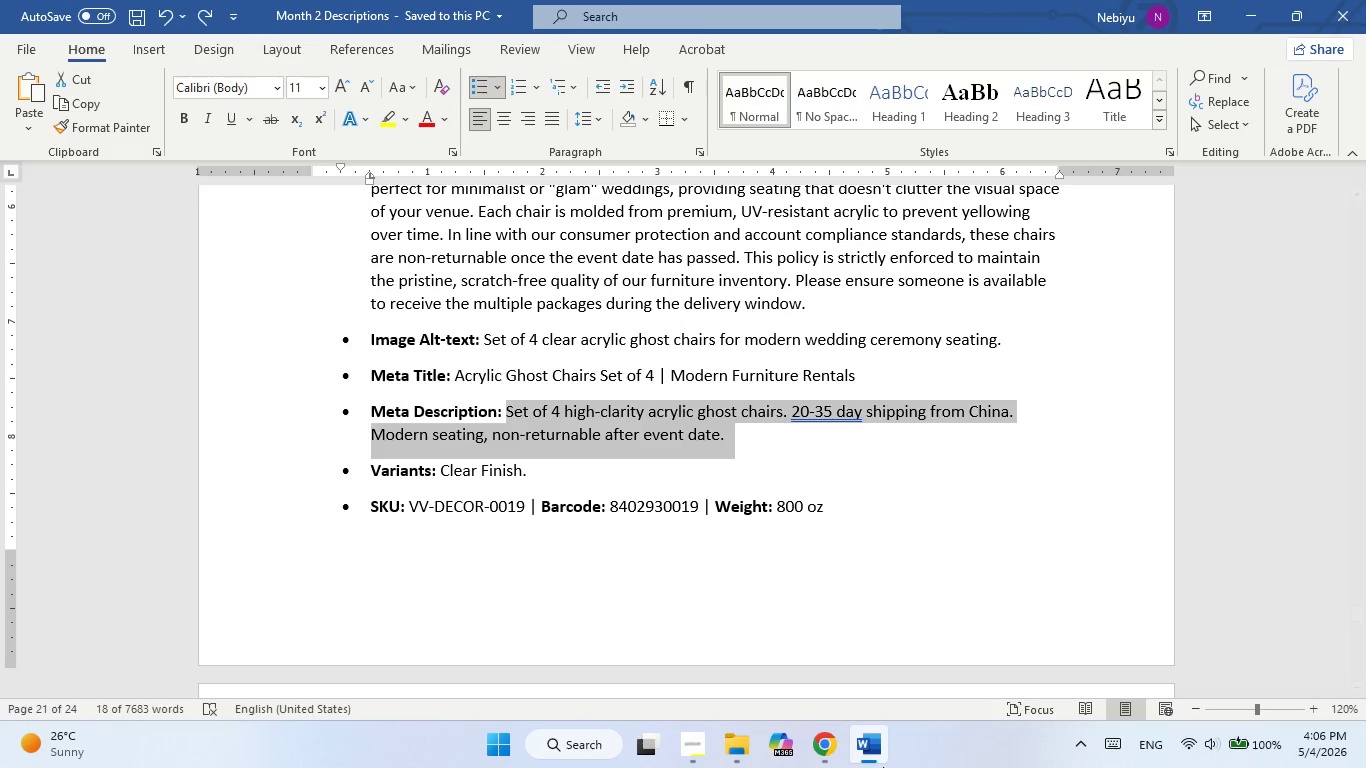 
left_click([849, 754])
 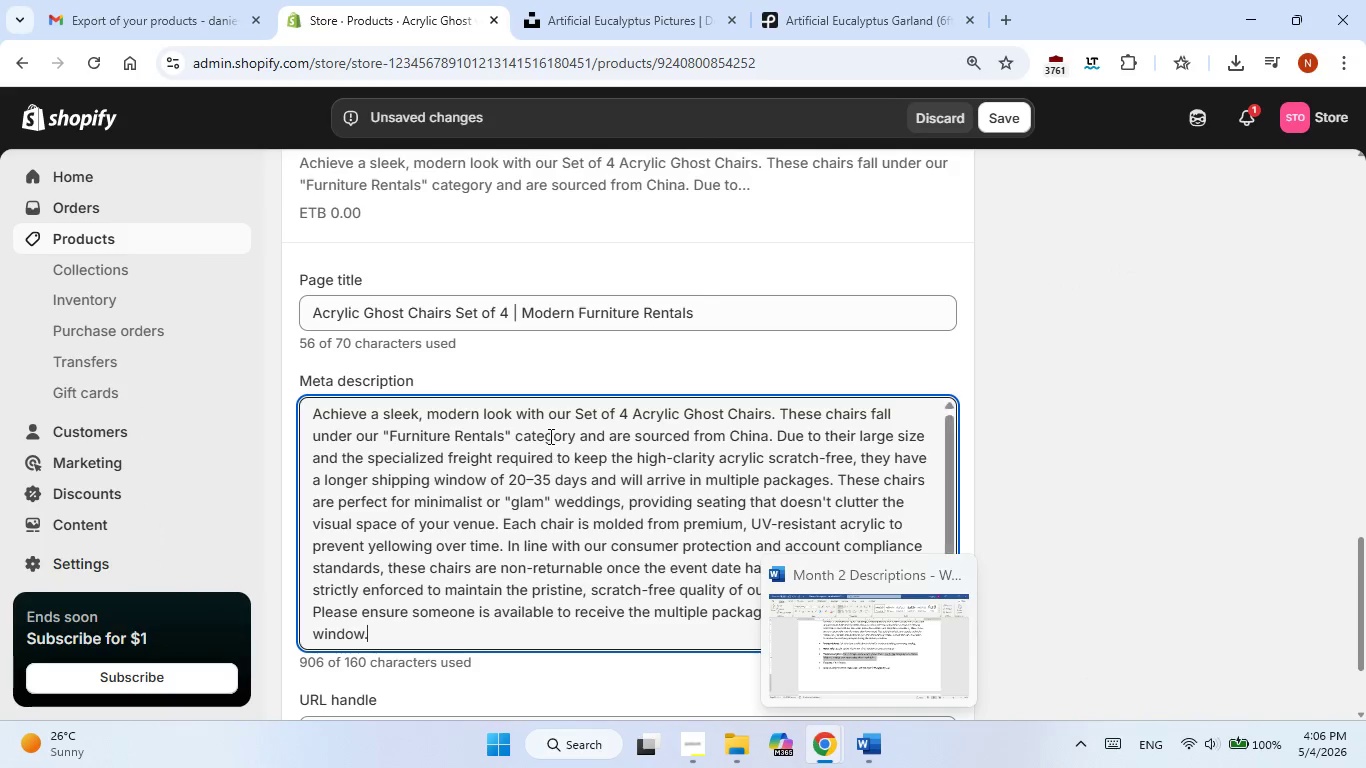 
double_click([549, 436])
 